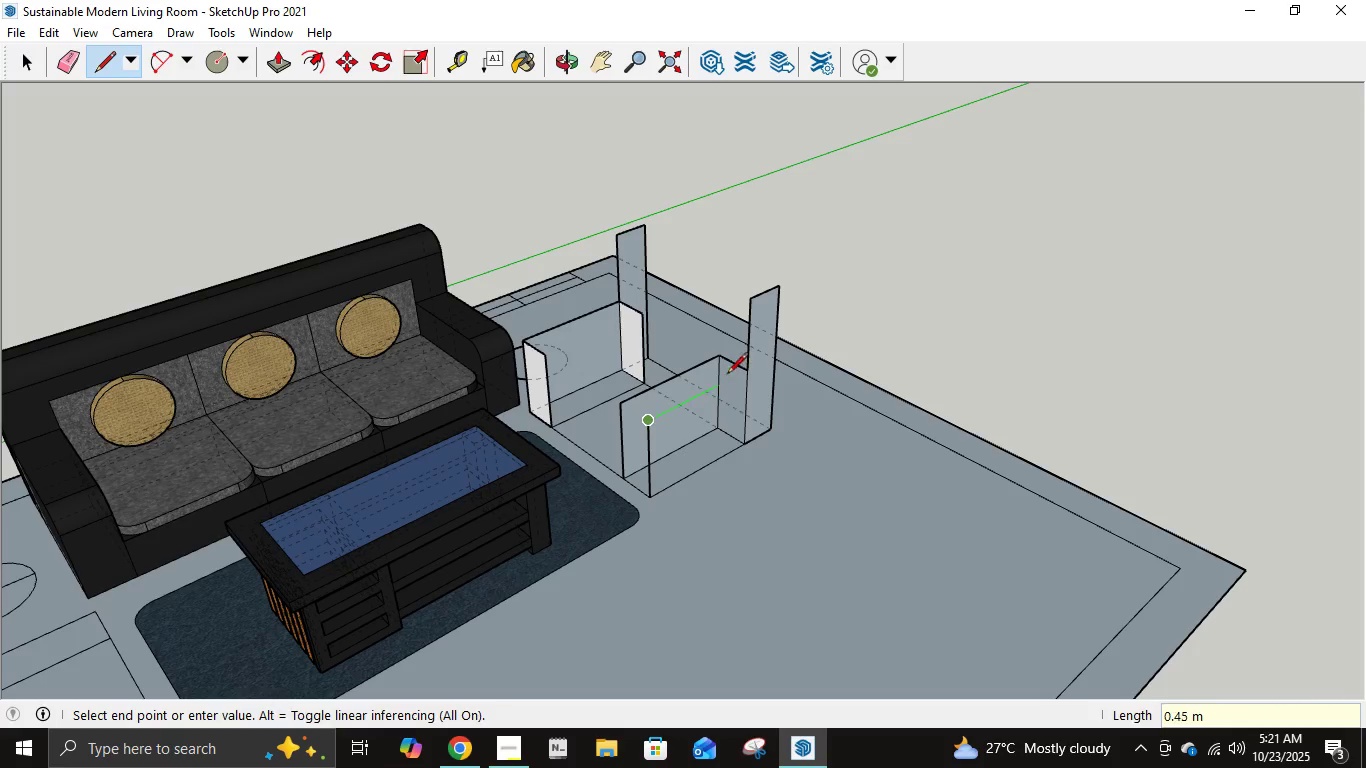 
left_click([745, 375])
 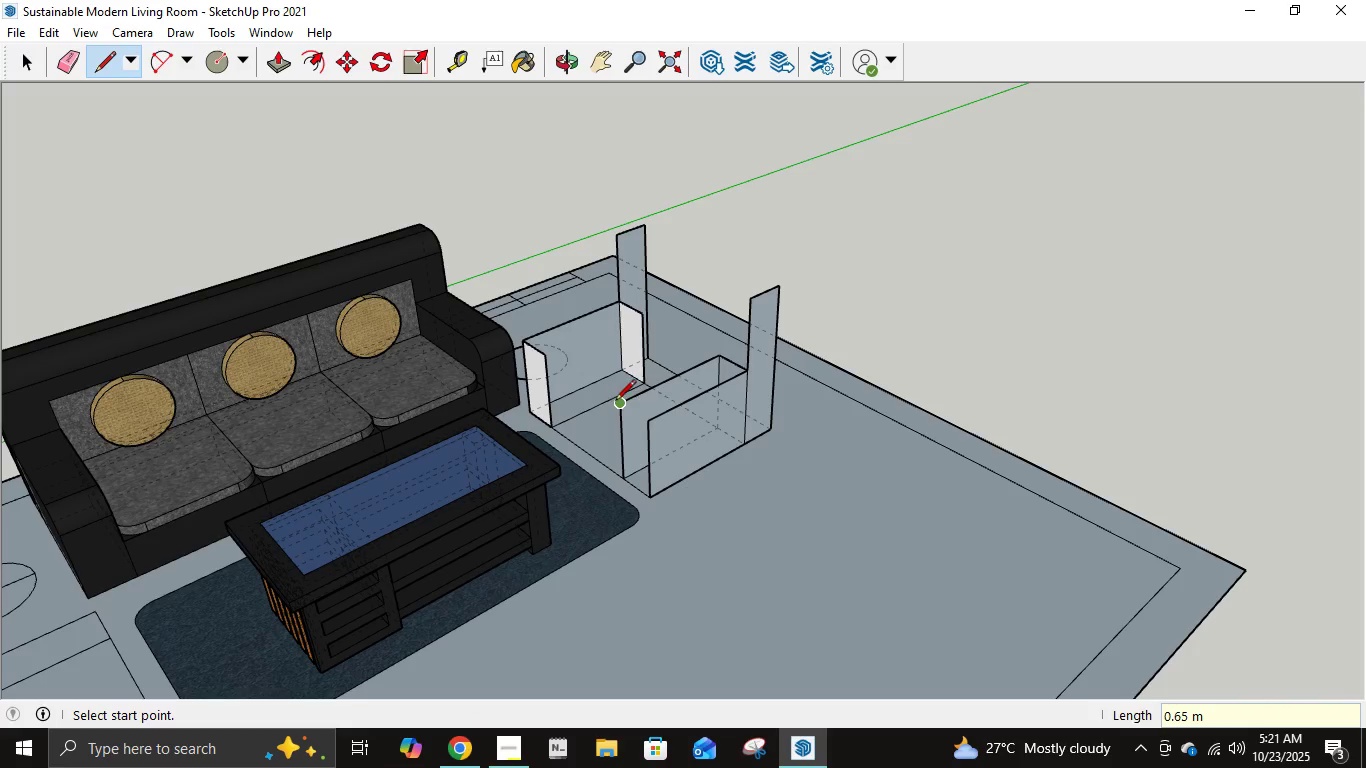 
left_click([622, 403])
 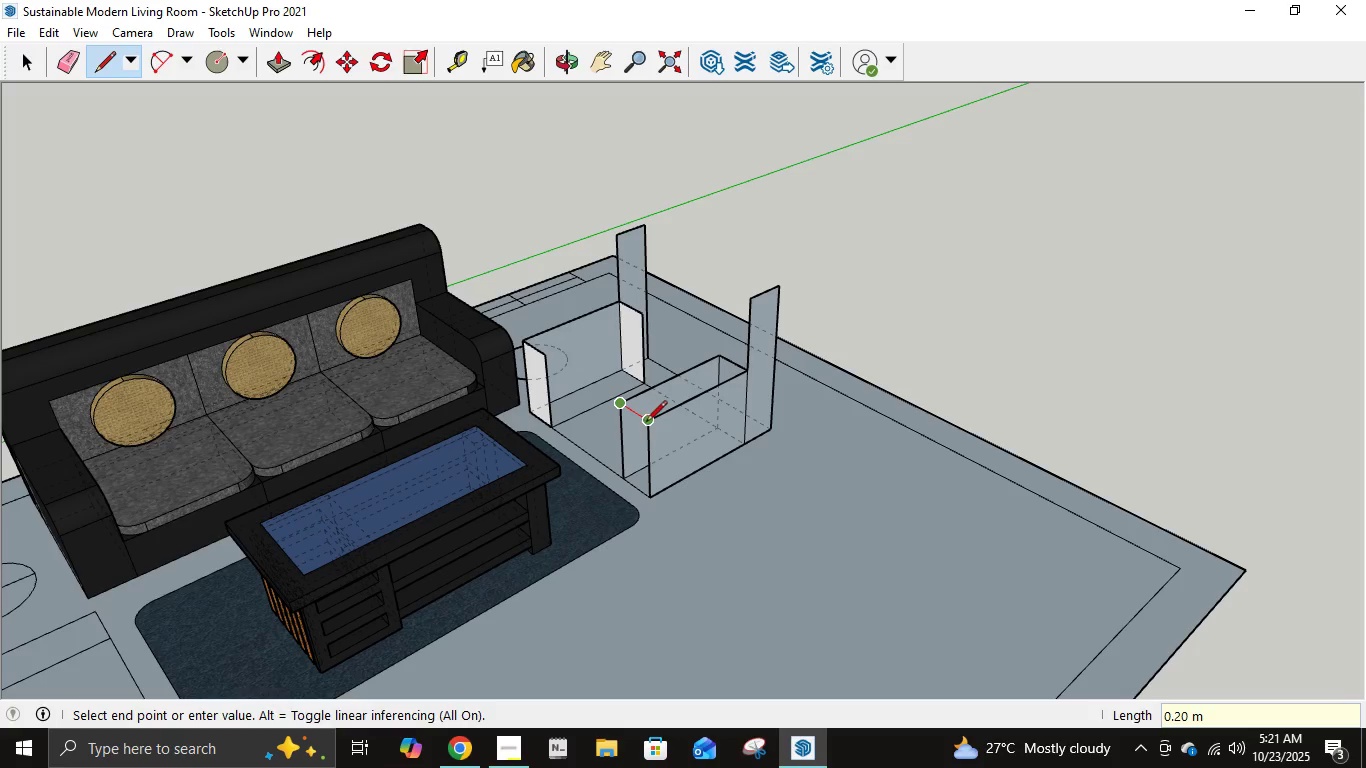 
left_click([646, 423])
 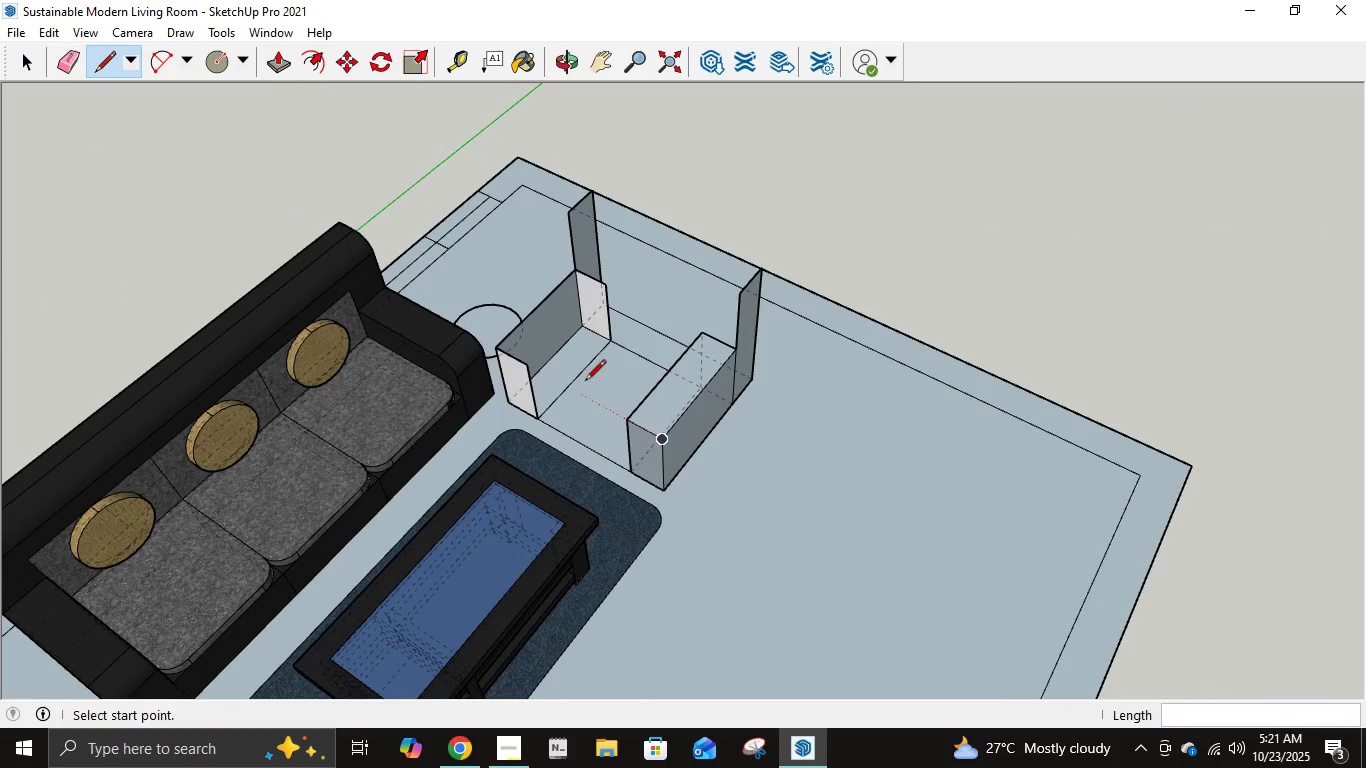 
wait(5.8)
 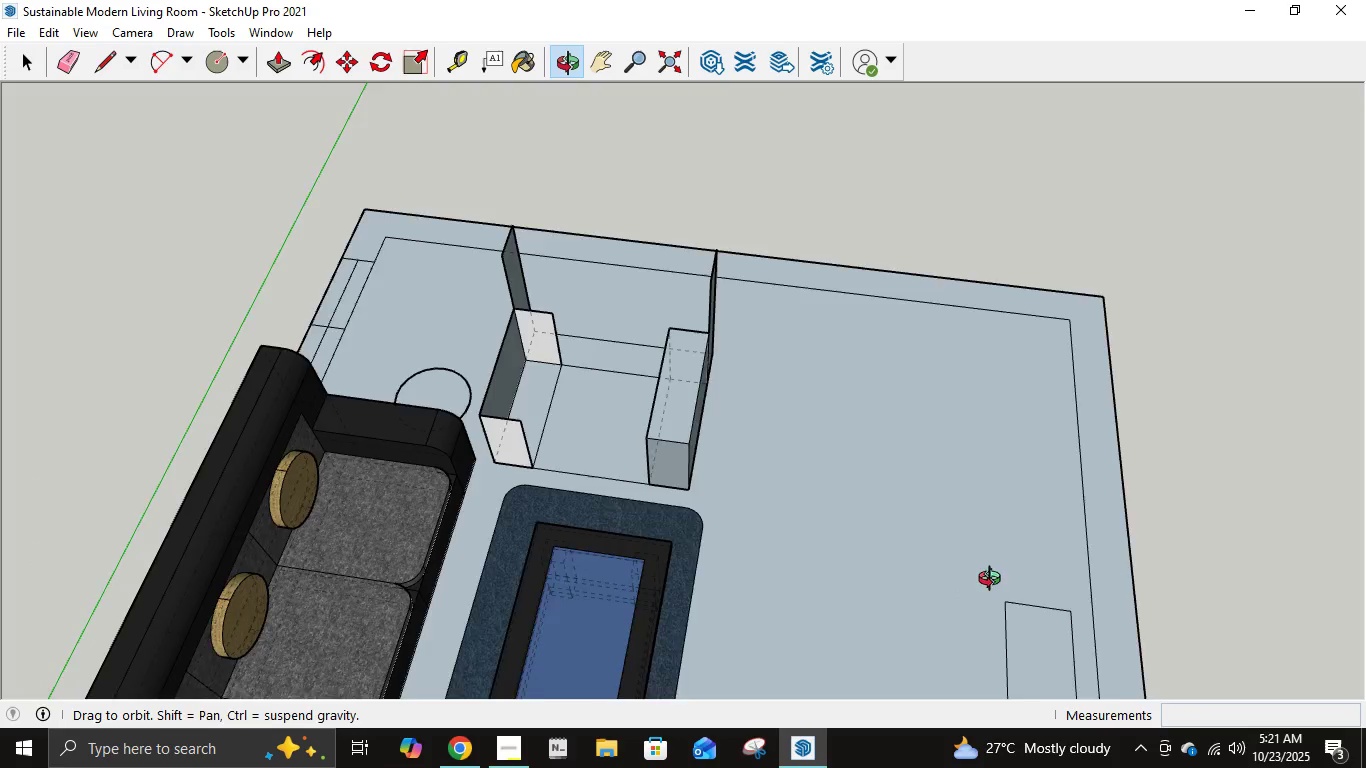 
left_click([603, 292])
 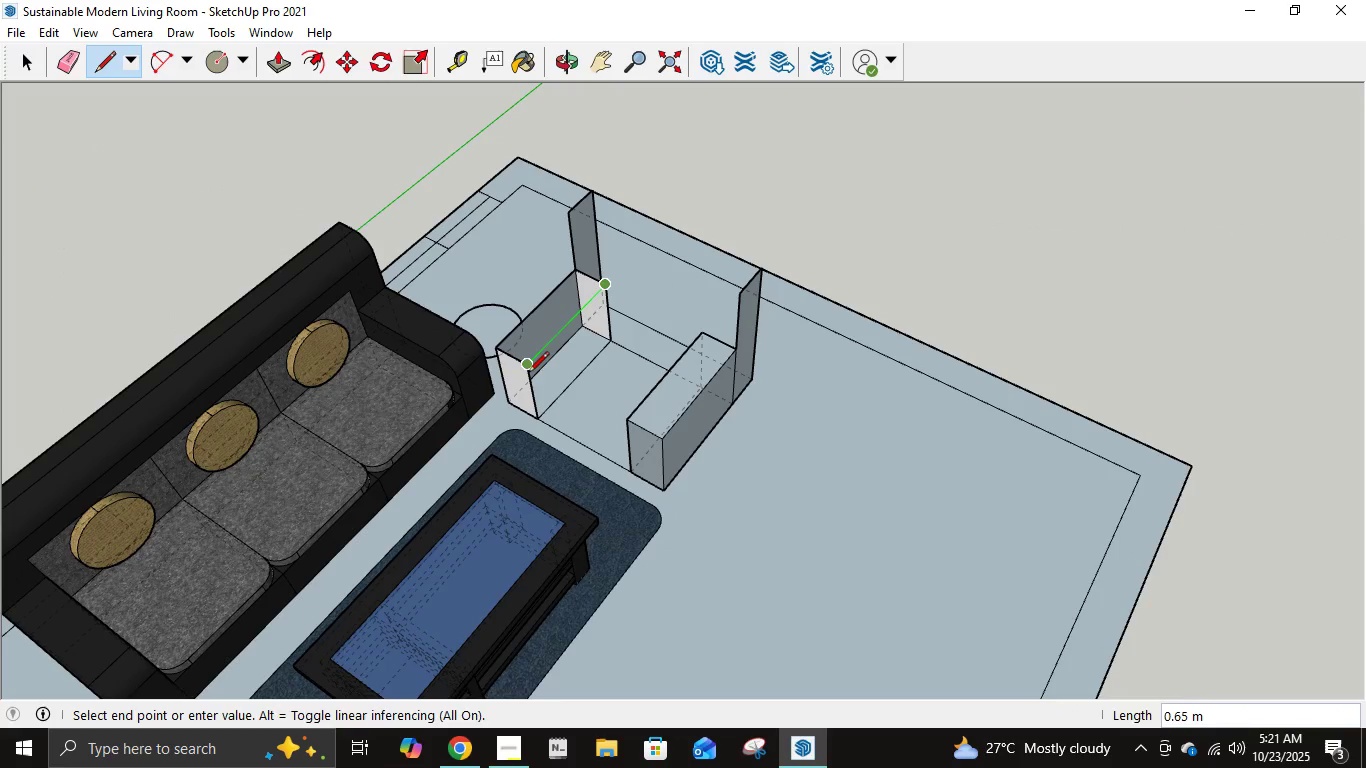 
left_click([528, 372])
 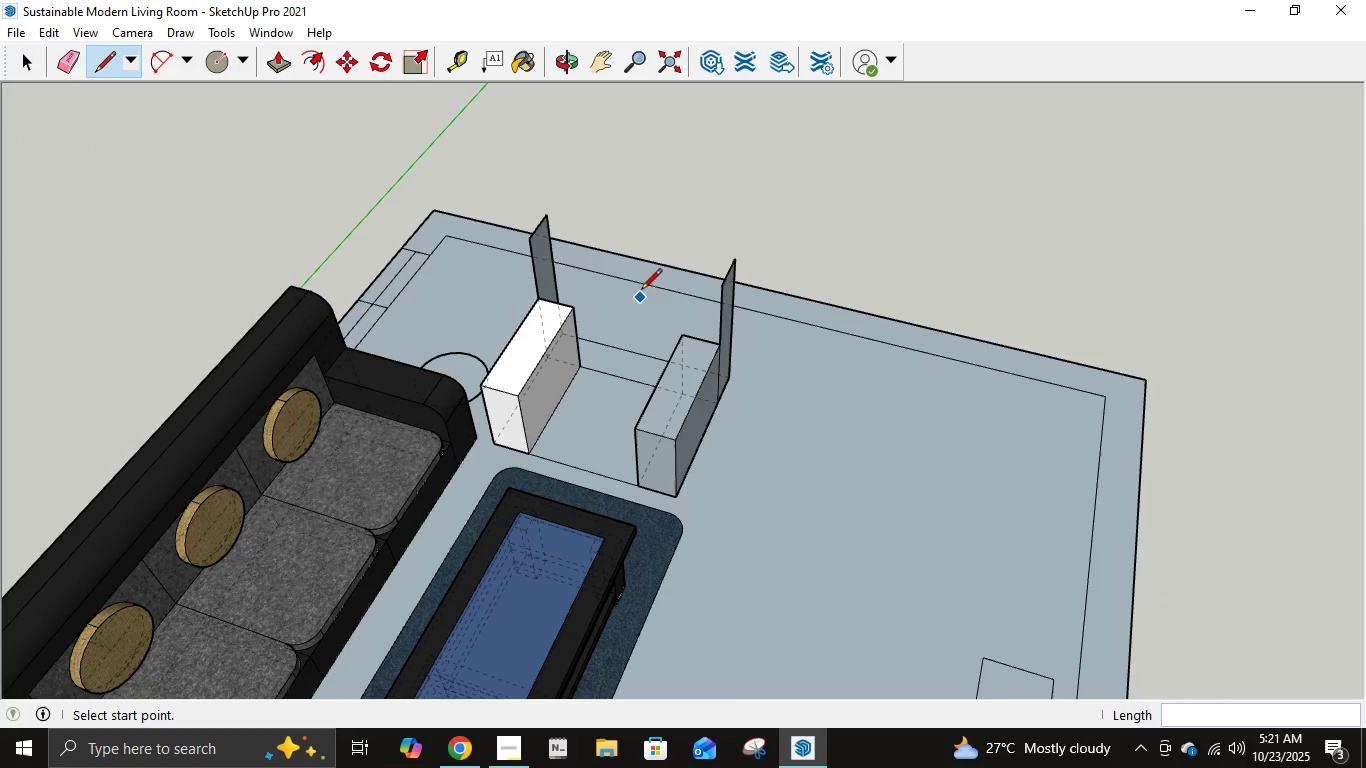 
left_click([544, 217])
 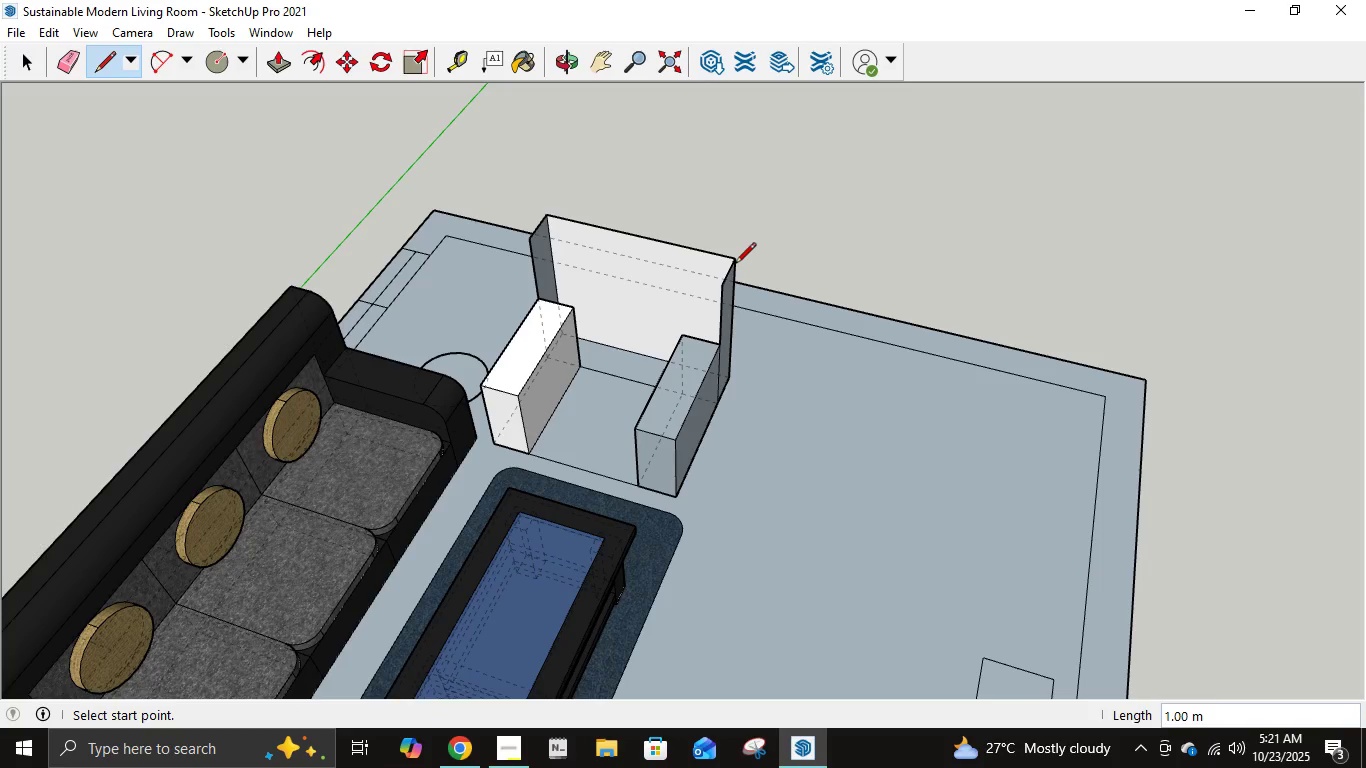 
left_click([735, 265])
 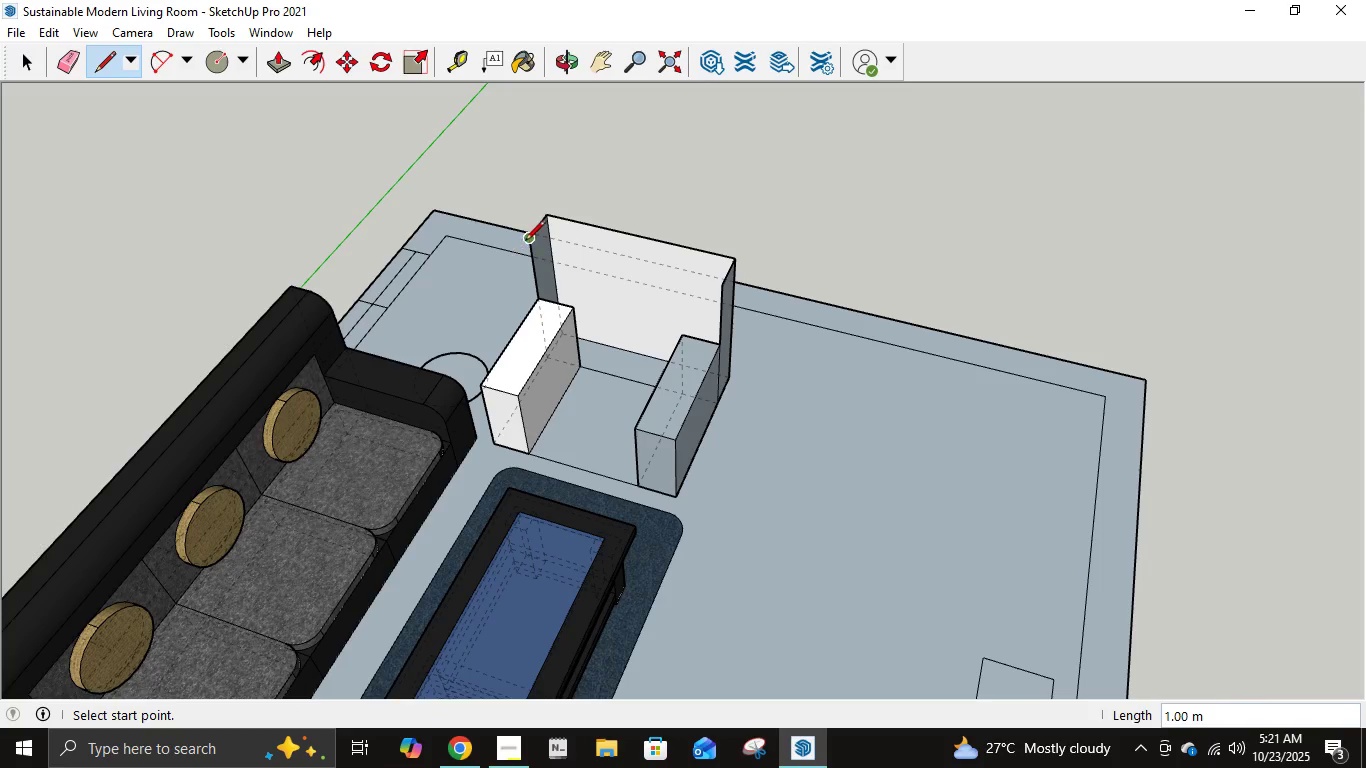 
left_click([526, 242])
 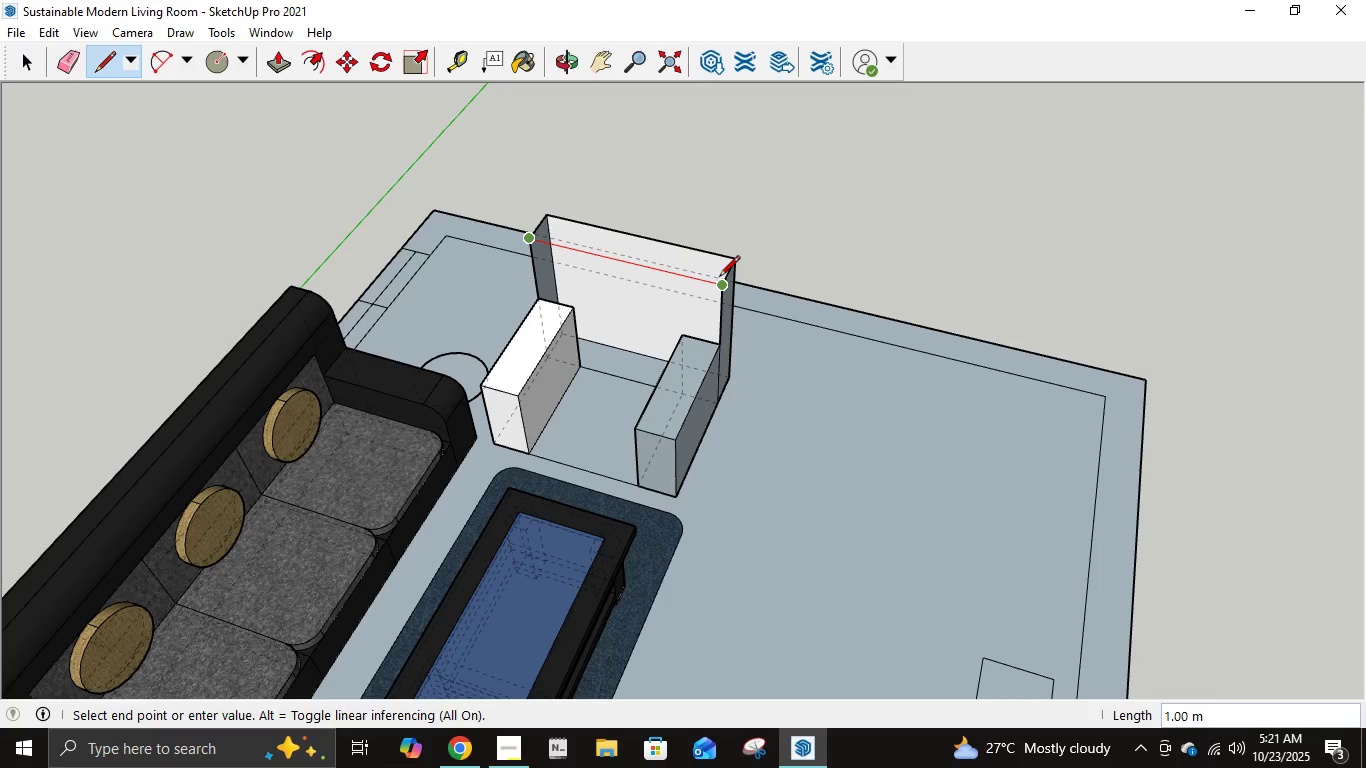 
left_click([719, 285])
 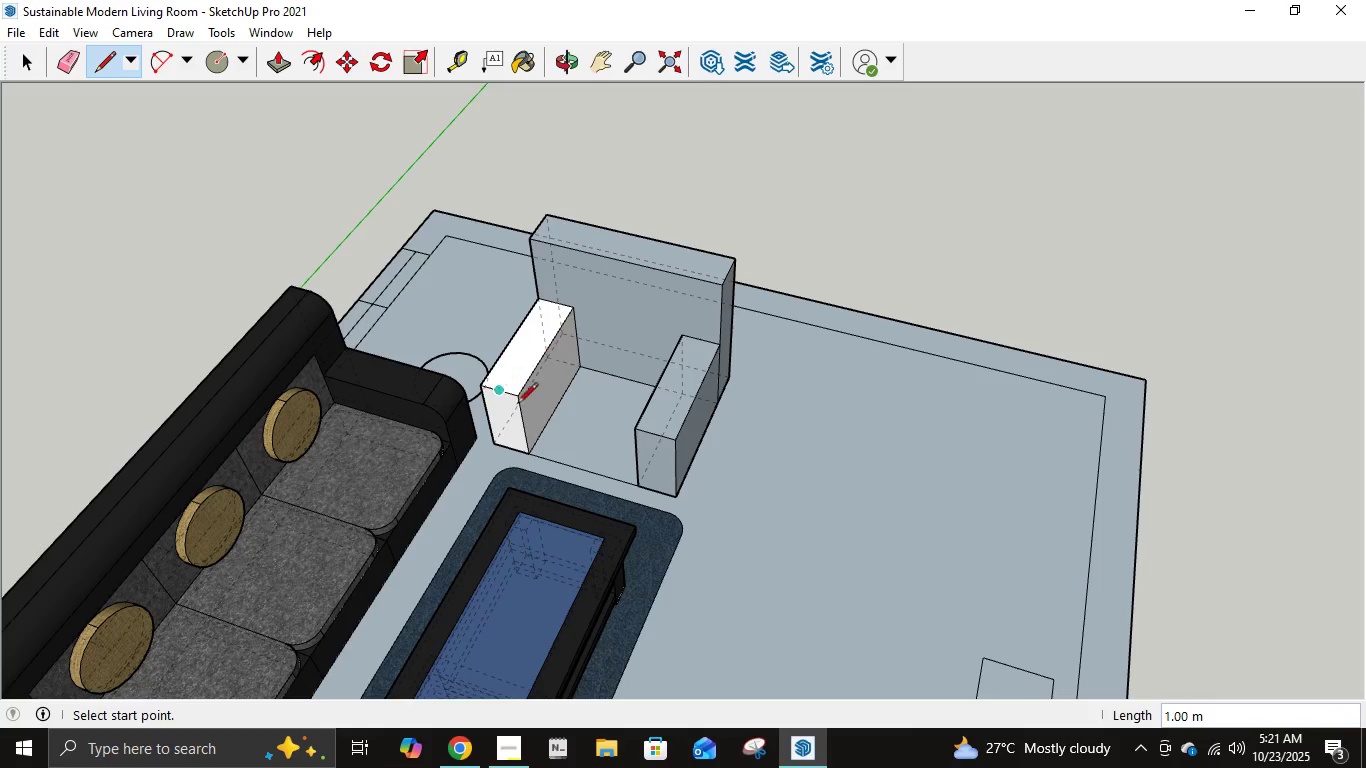 
left_click([527, 450])
 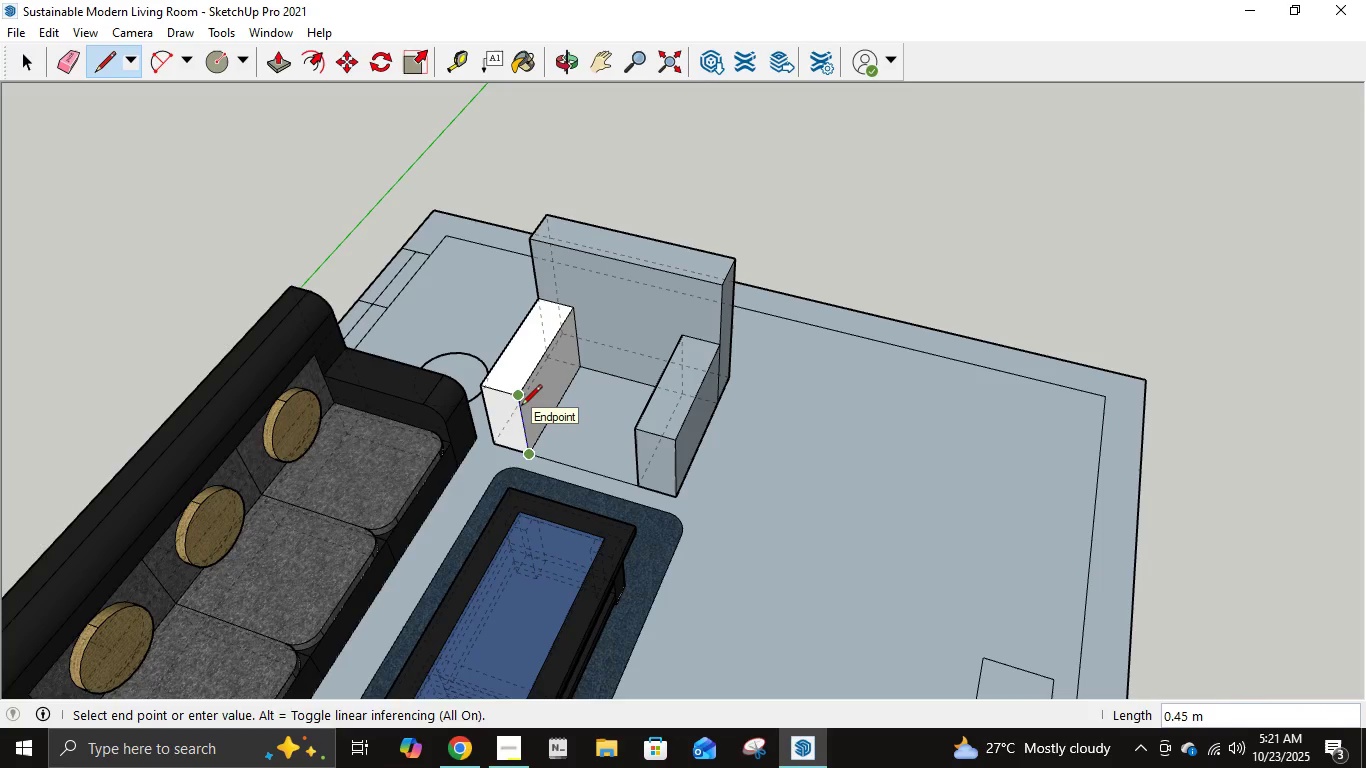 
key(NumpadDecimal)
 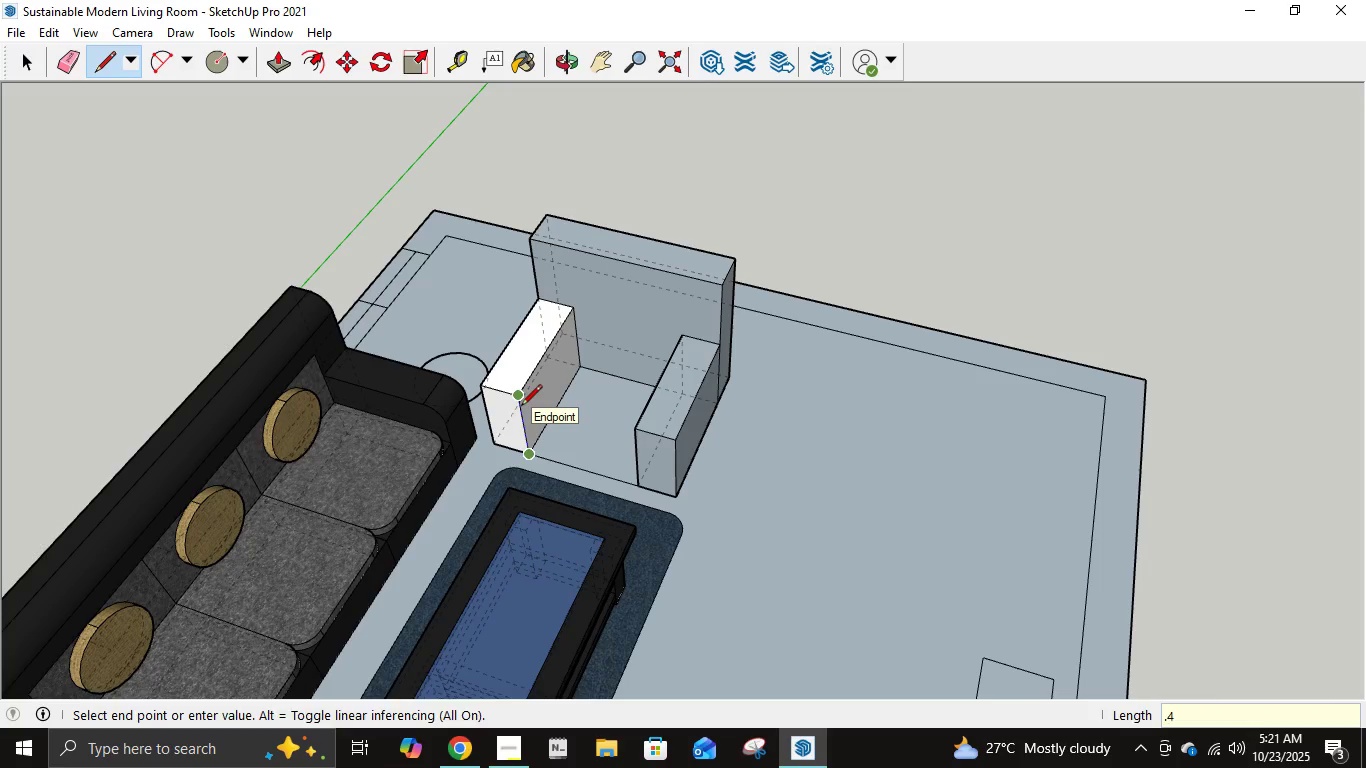 
key(Numpad4)
 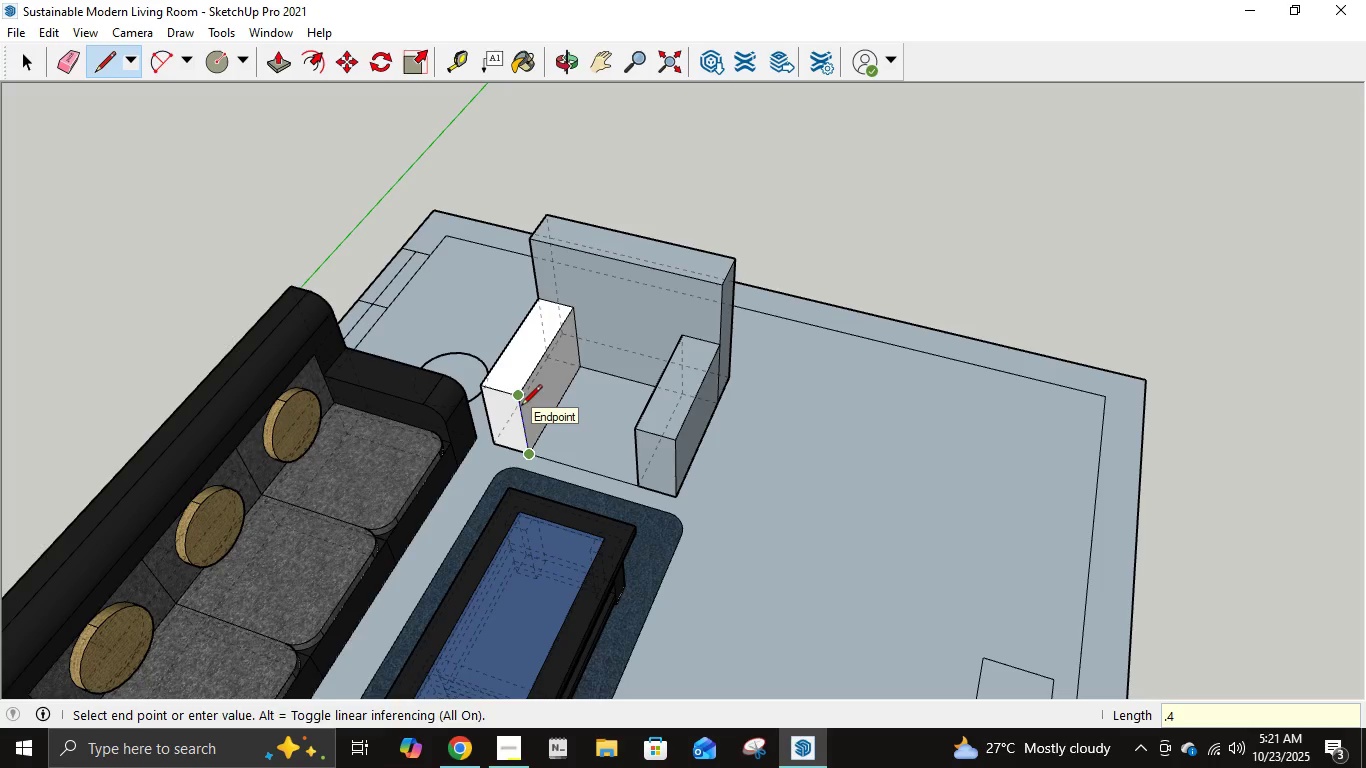 
key(NumpadEnter)
 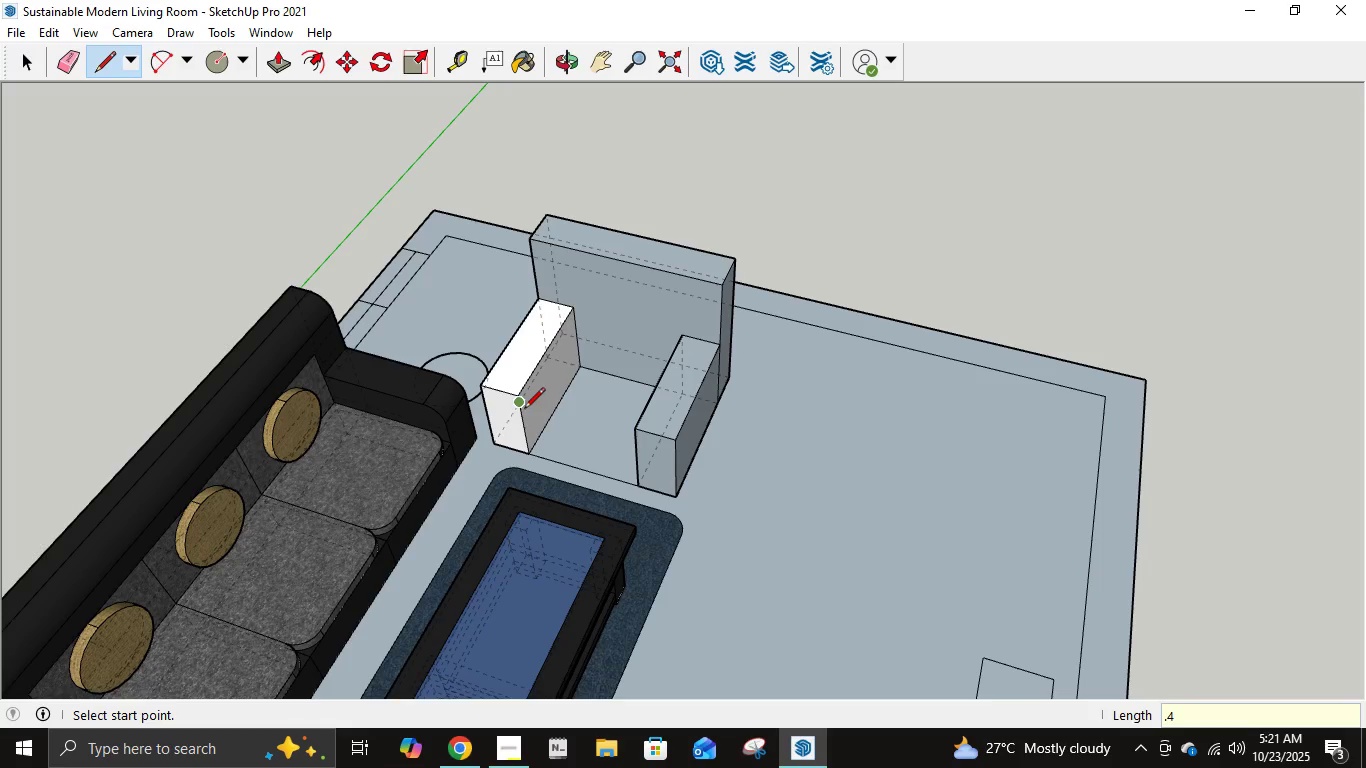 
scroll: coordinate [530, 409], scroll_direction: up, amount: 11.0
 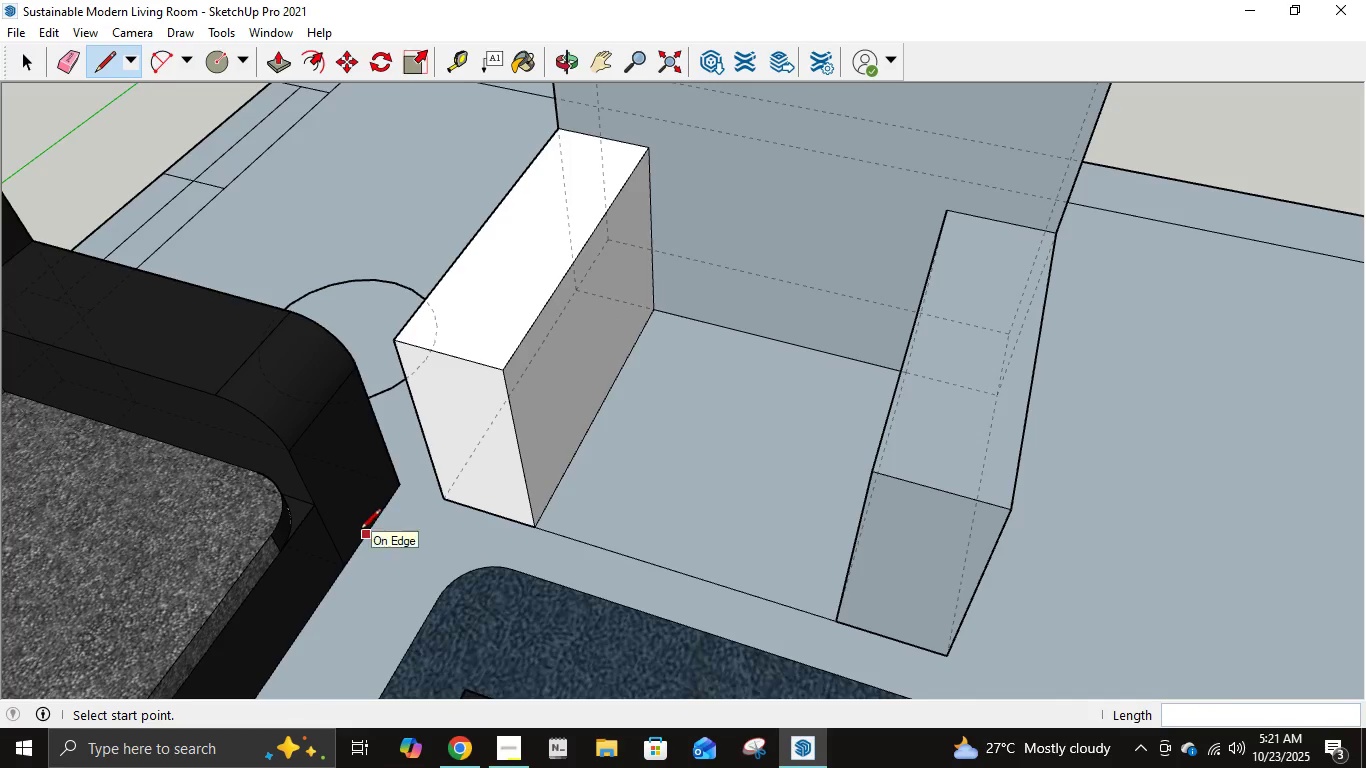 
key(Control+ControlLeft)
 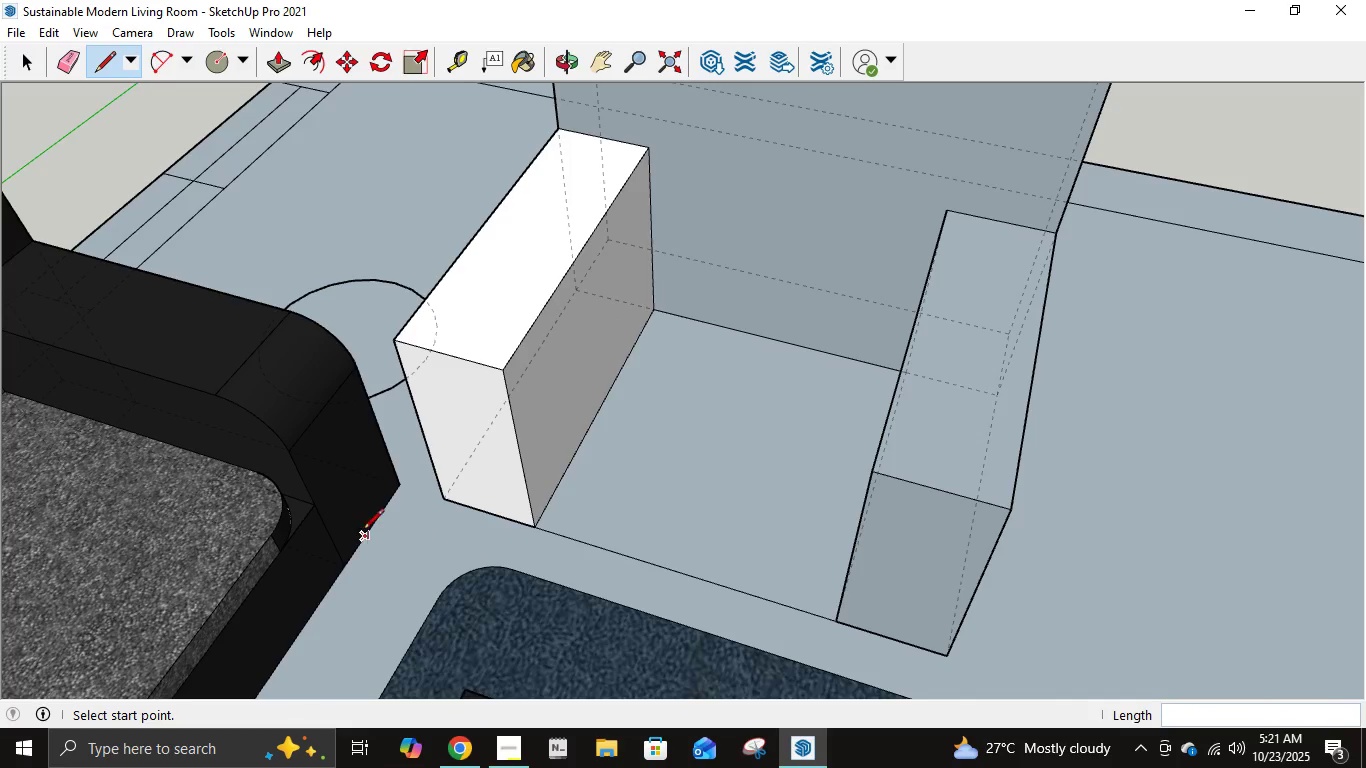 
key(Control+Z)
 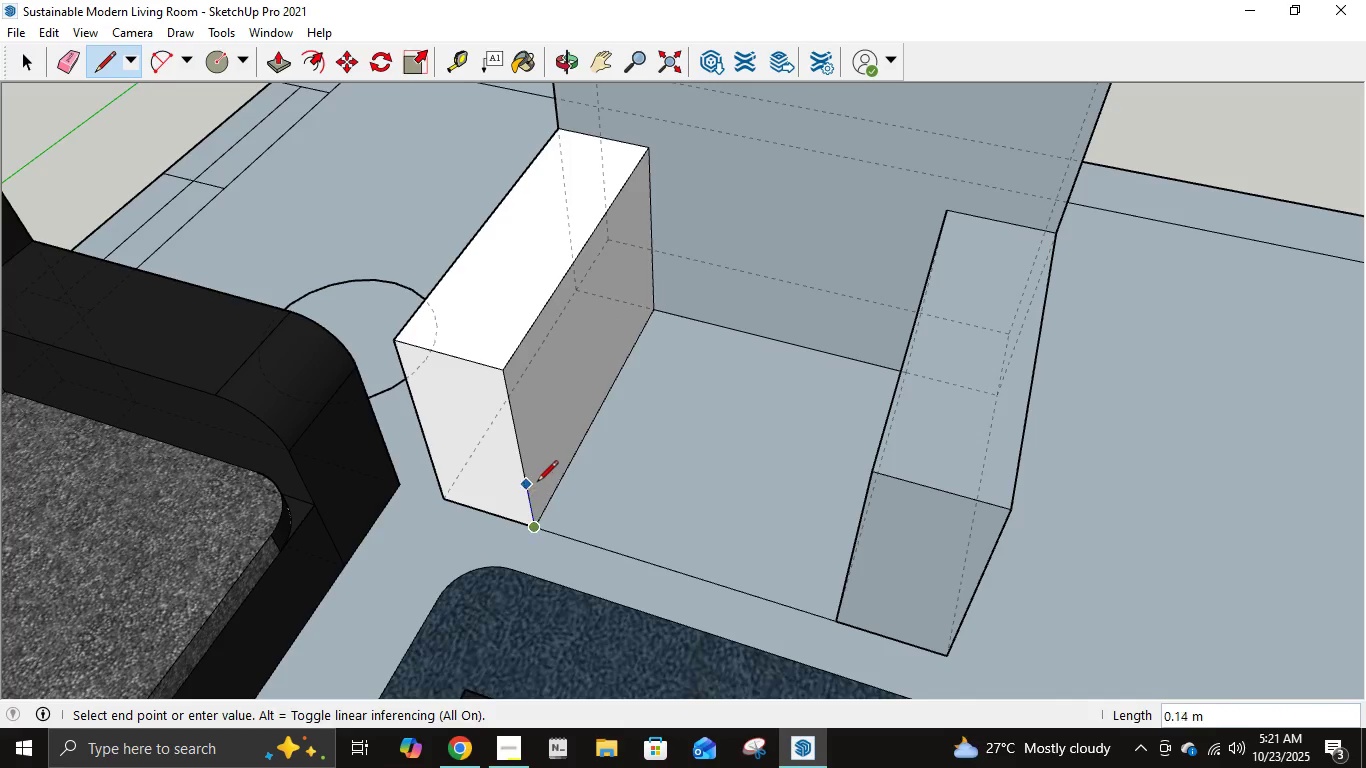 
key(NumpadDecimal)
 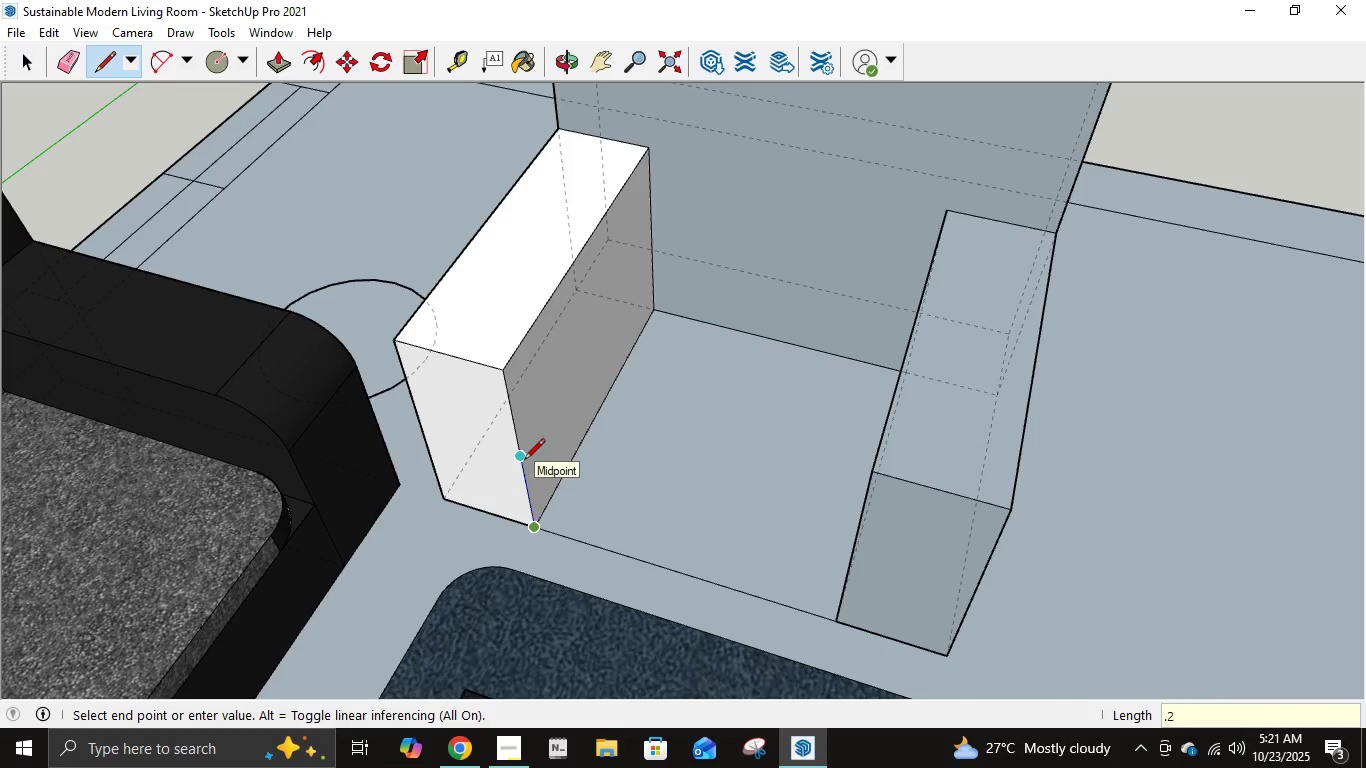 
key(Numpad2)
 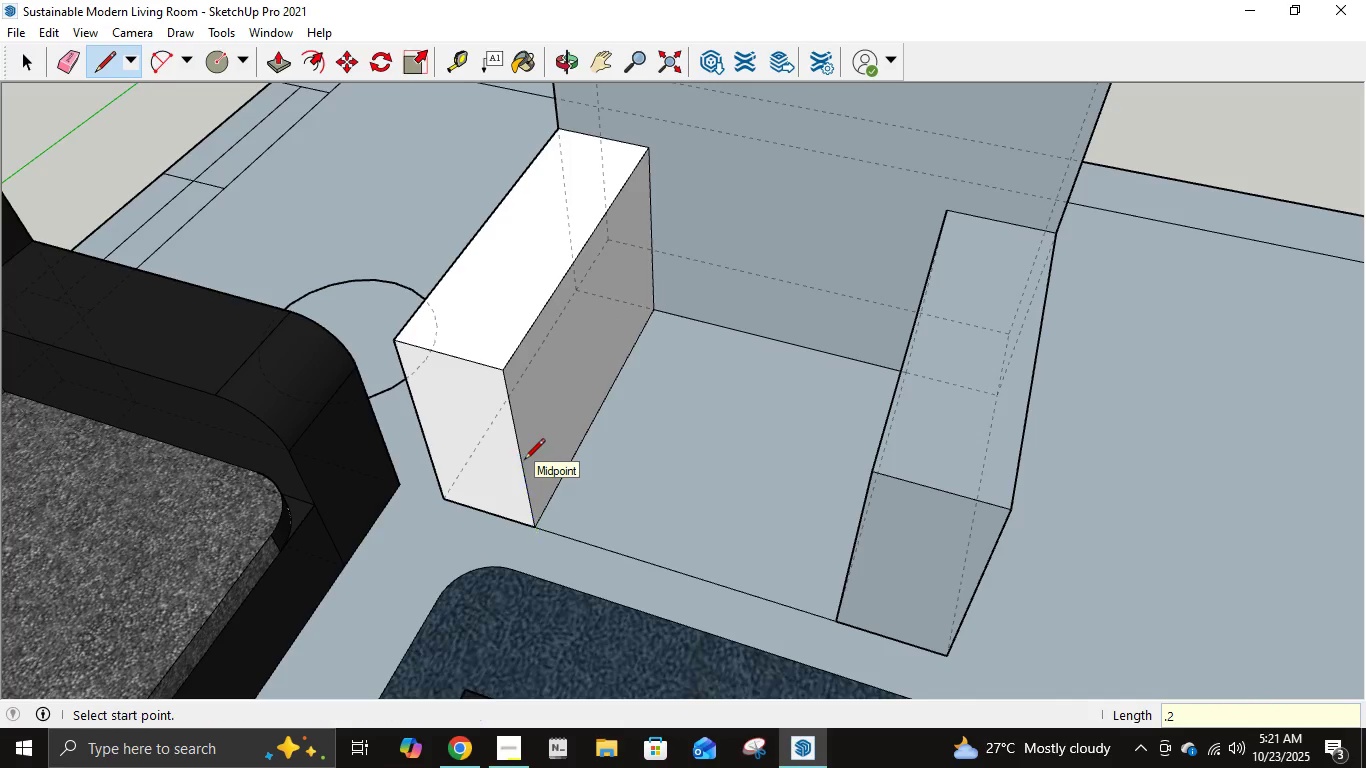 
key(NumpadEnter)
 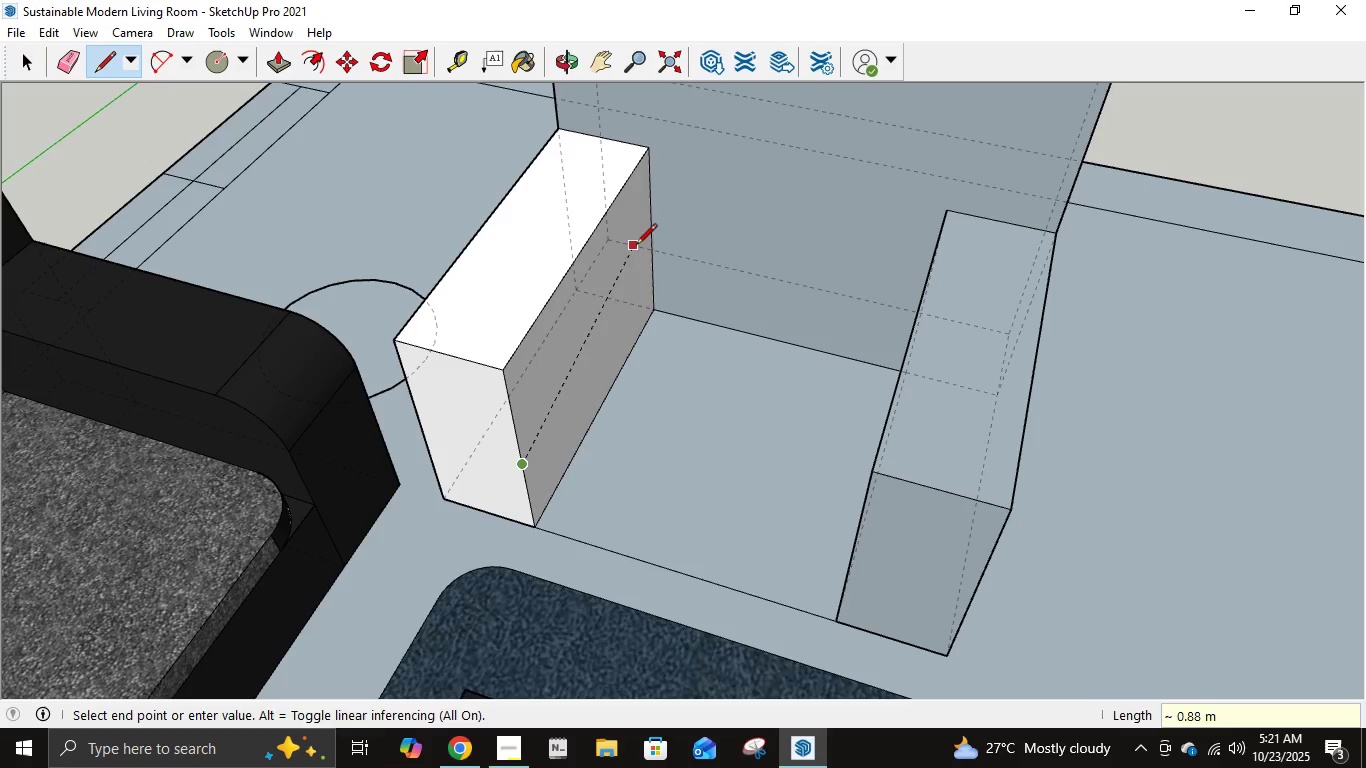 
left_click([645, 245])
 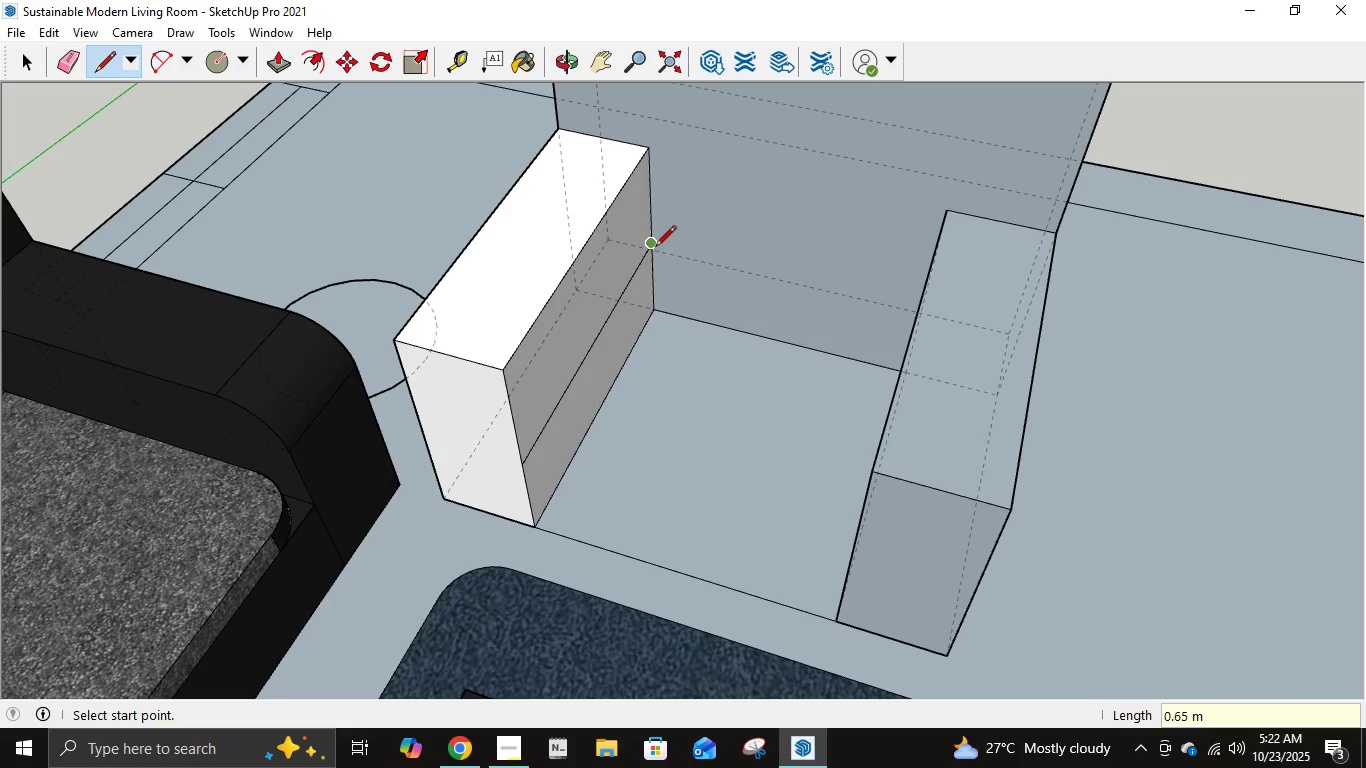 
left_click([655, 247])
 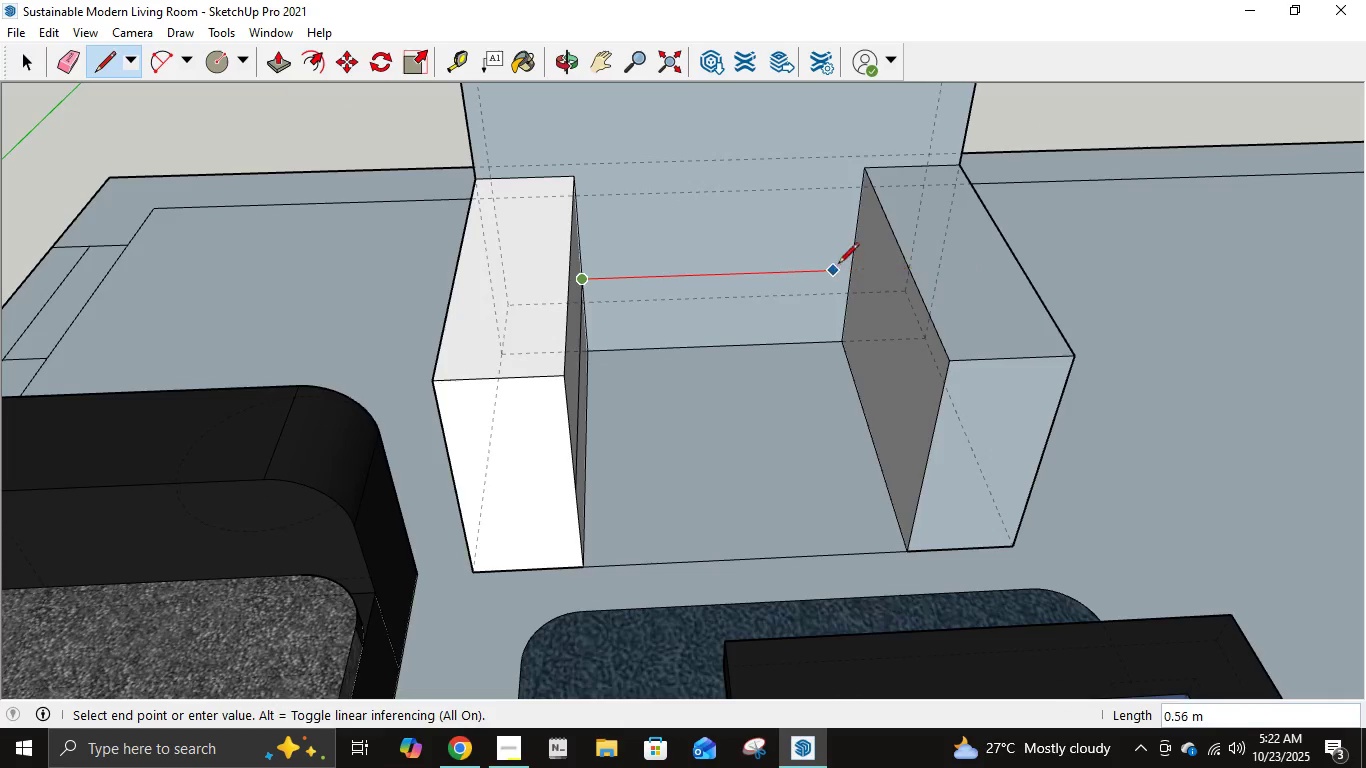 
left_click([850, 265])
 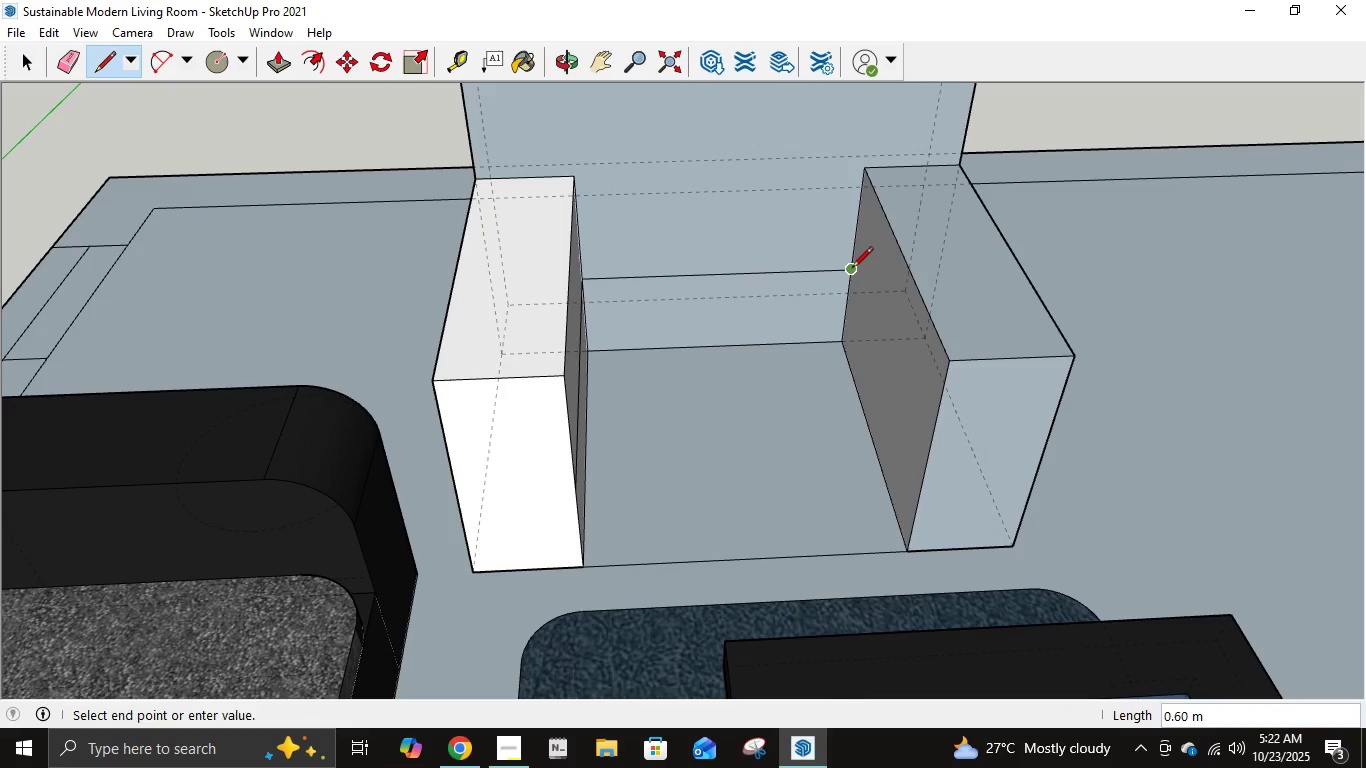 
left_click([852, 269])
 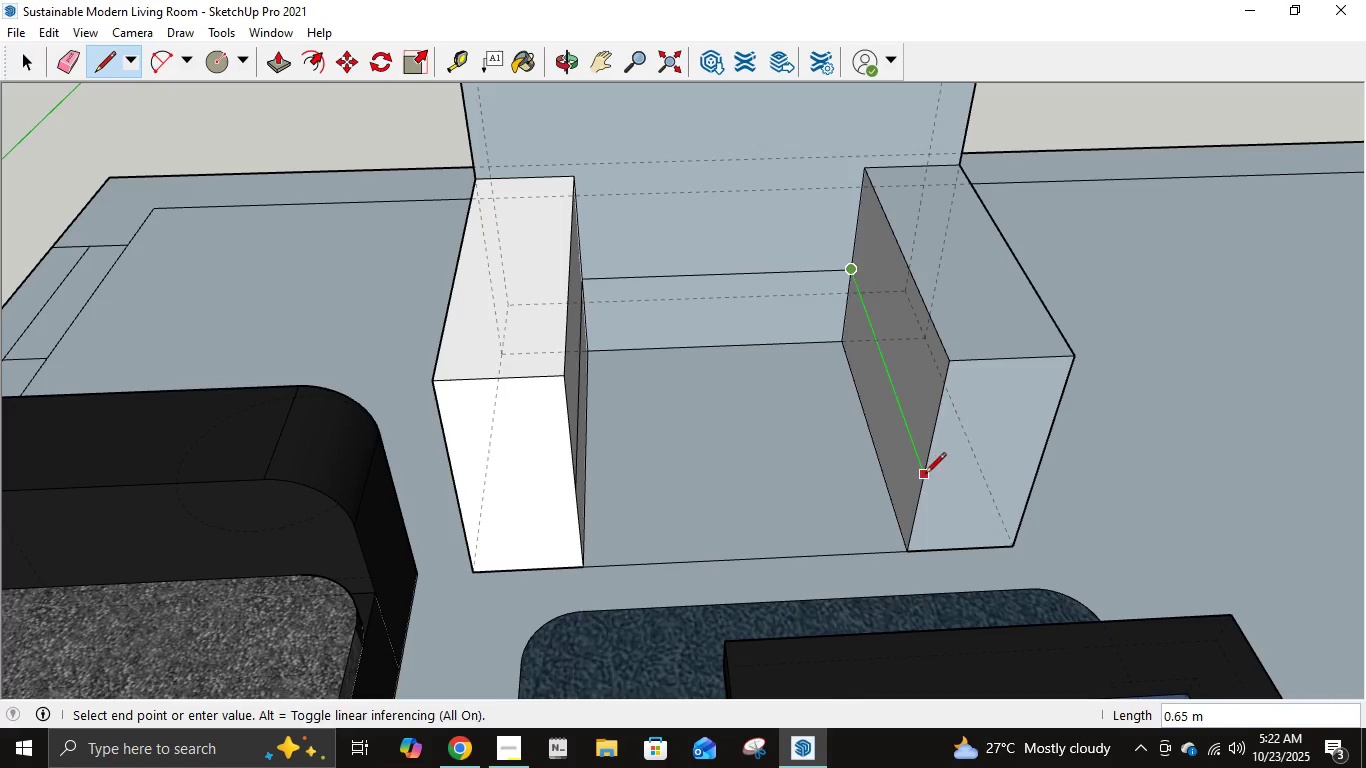 
left_click([925, 475])
 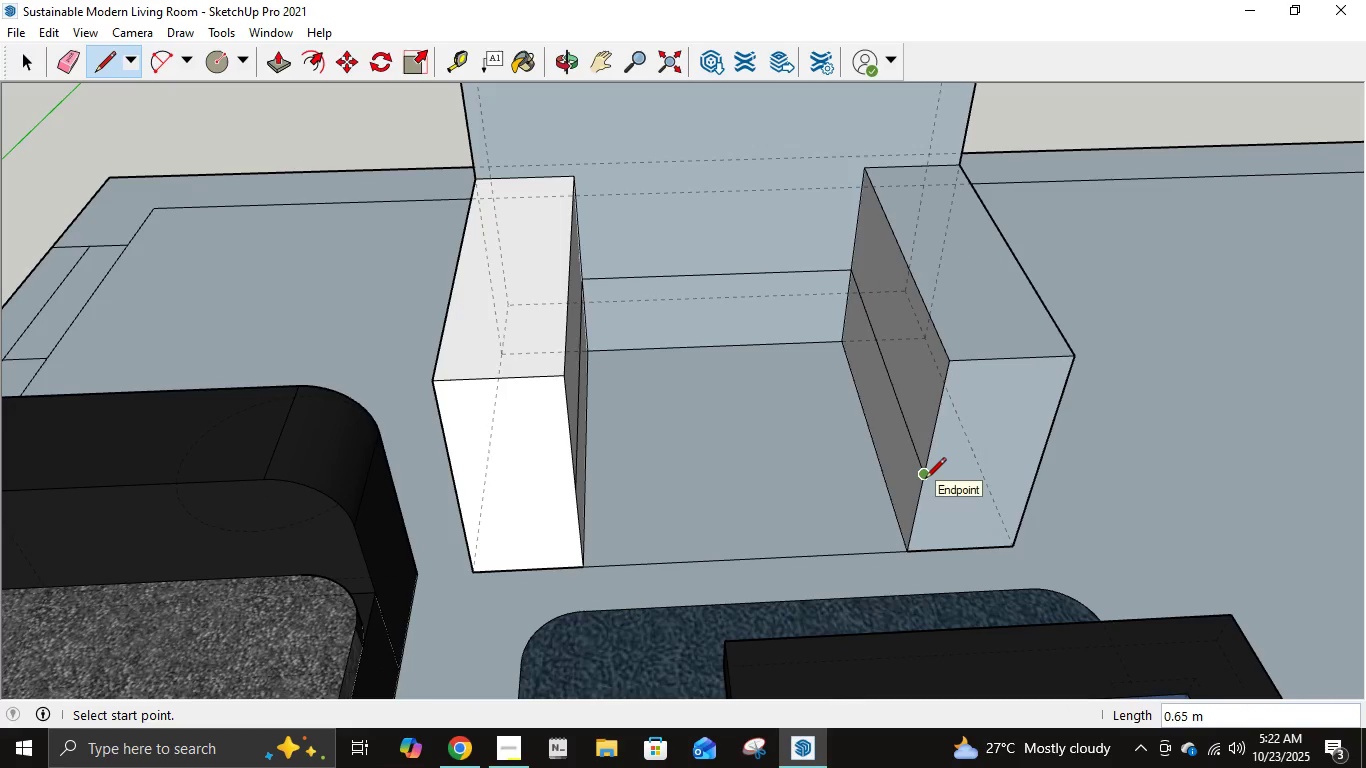 
left_click([925, 480])
 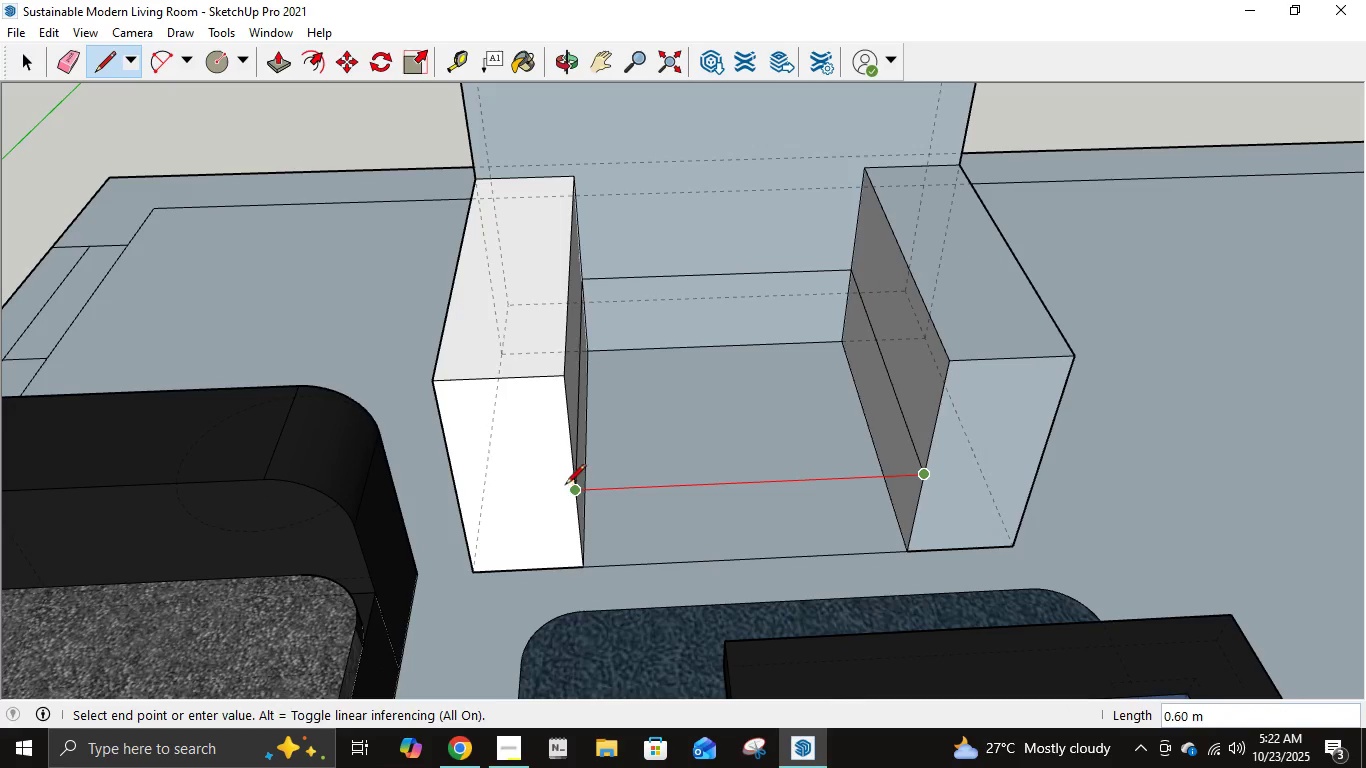 
left_click([570, 484])
 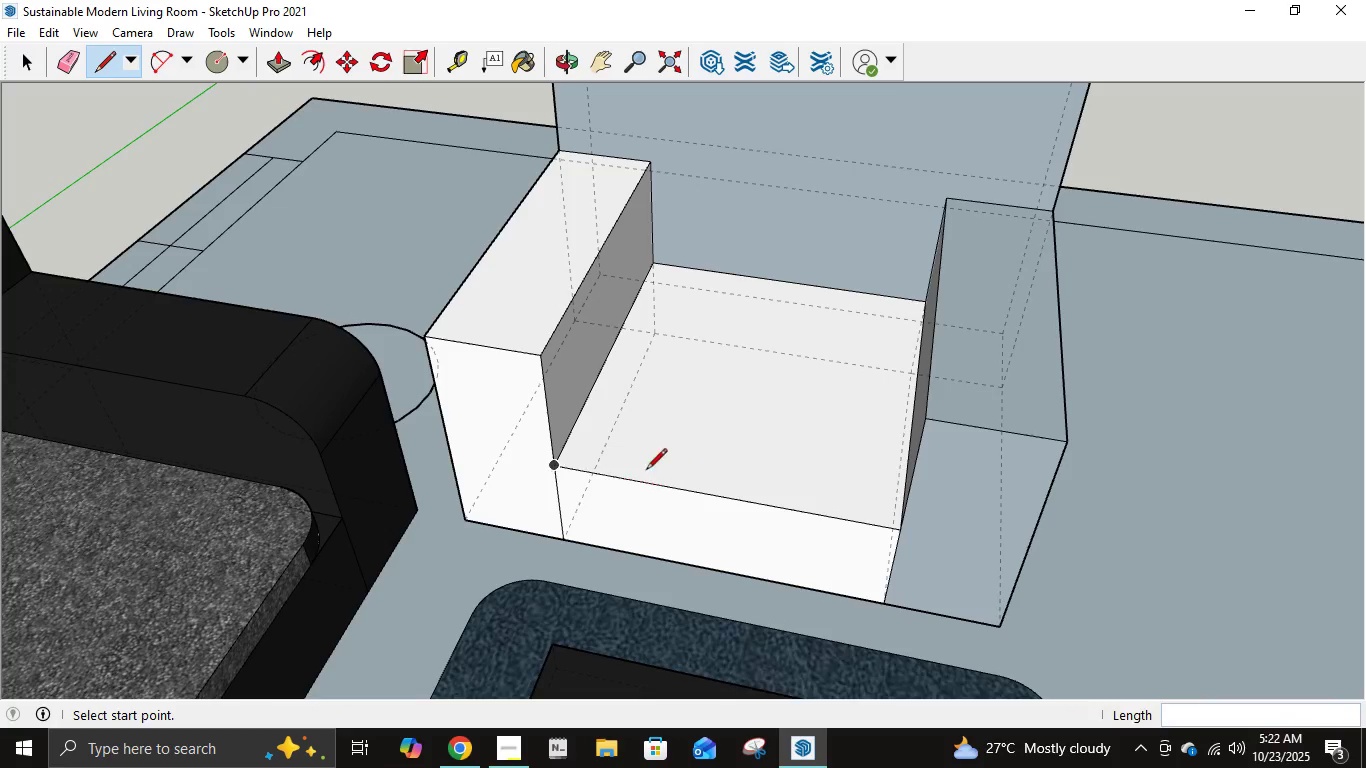 
wait(5.37)
 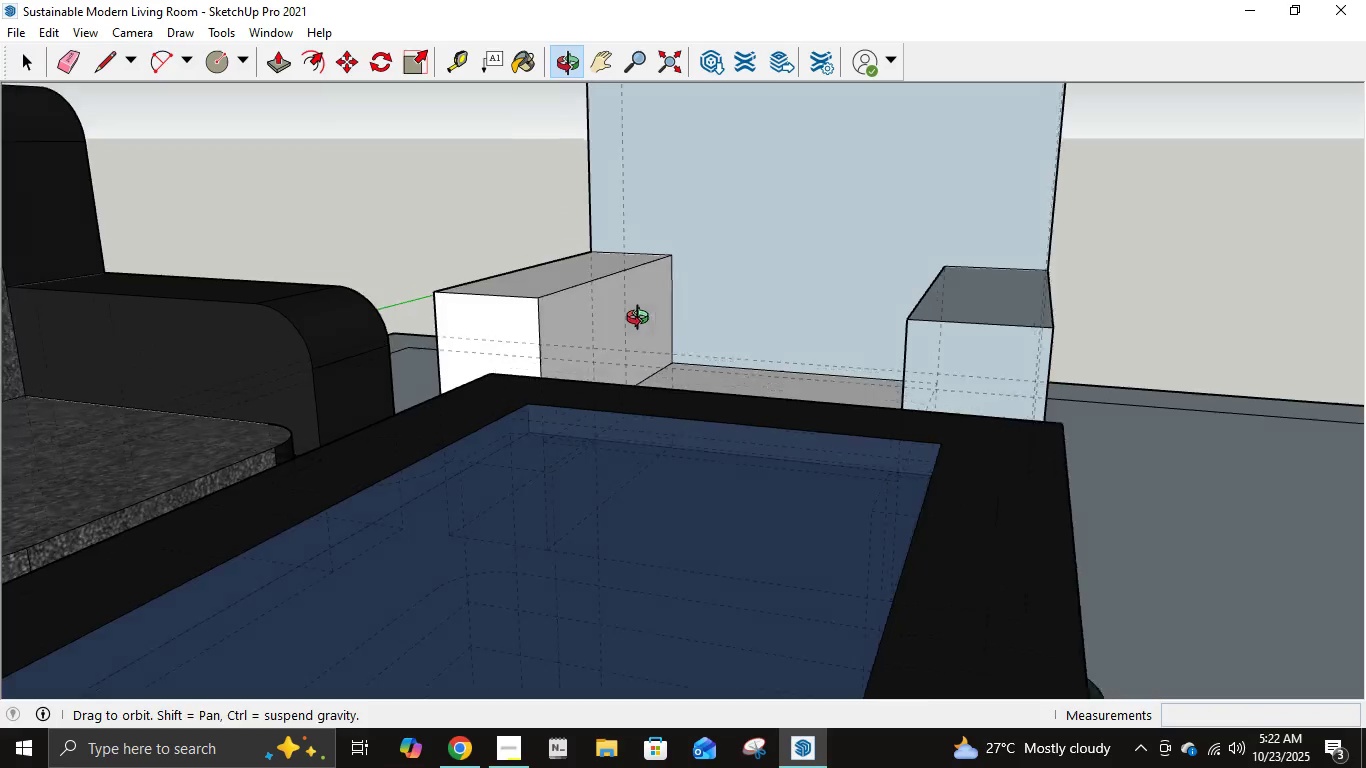 
left_click([554, 467])
 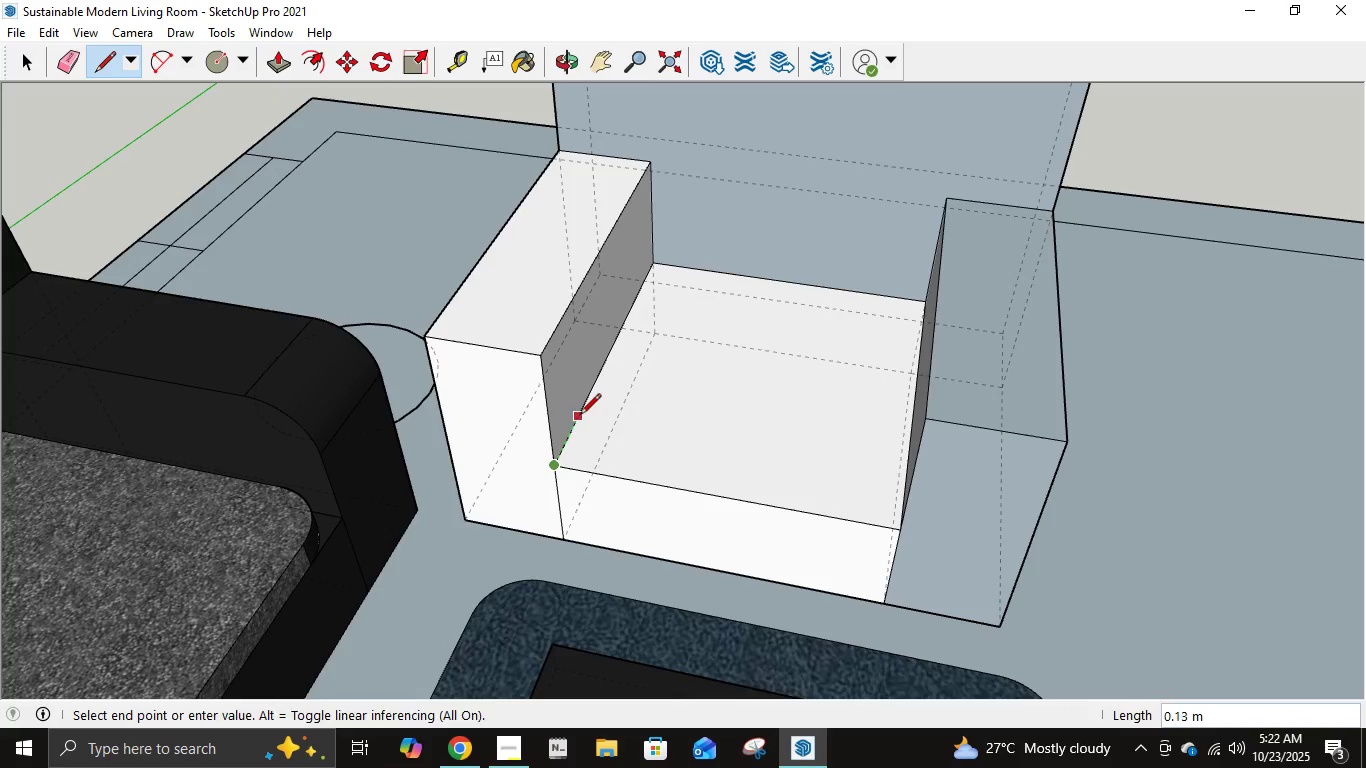 
key(NumpadDecimal)
 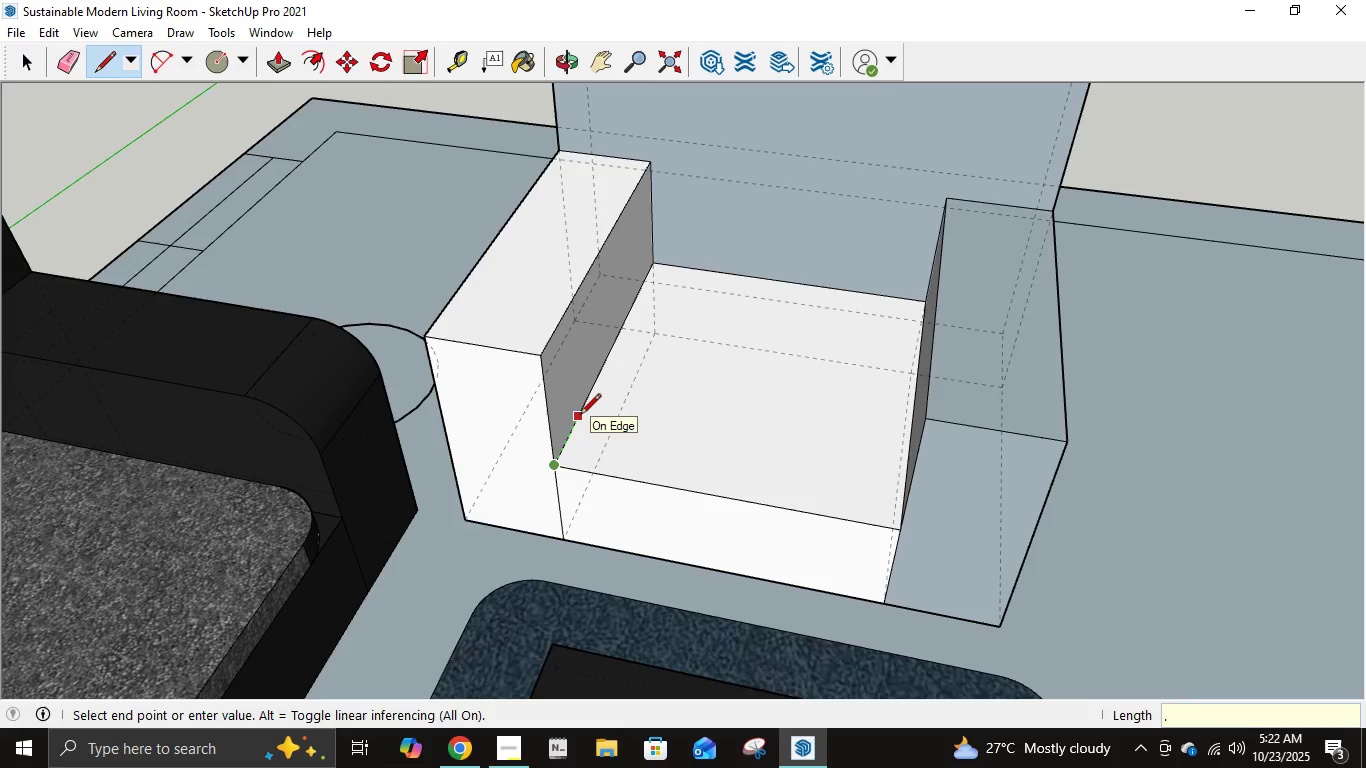 
key(Numpad0)
 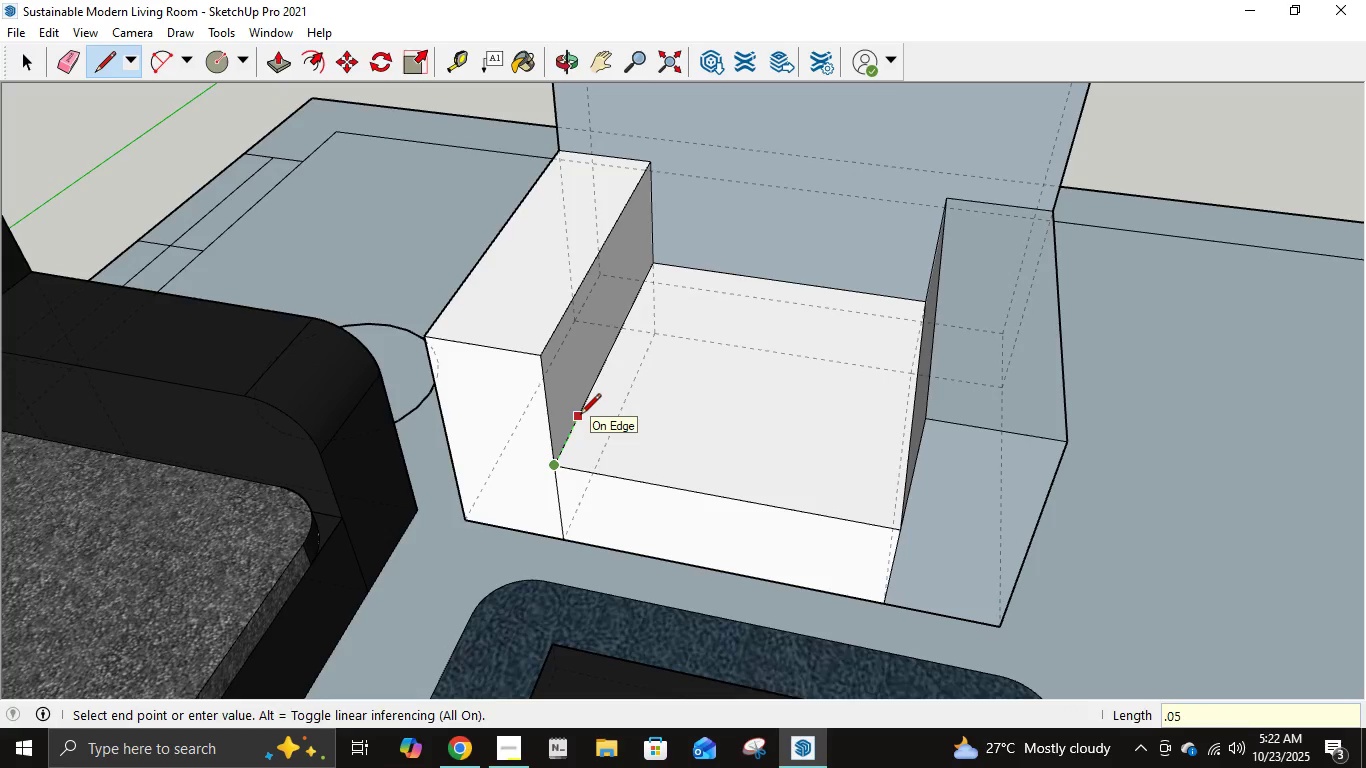 
key(Numpad5)
 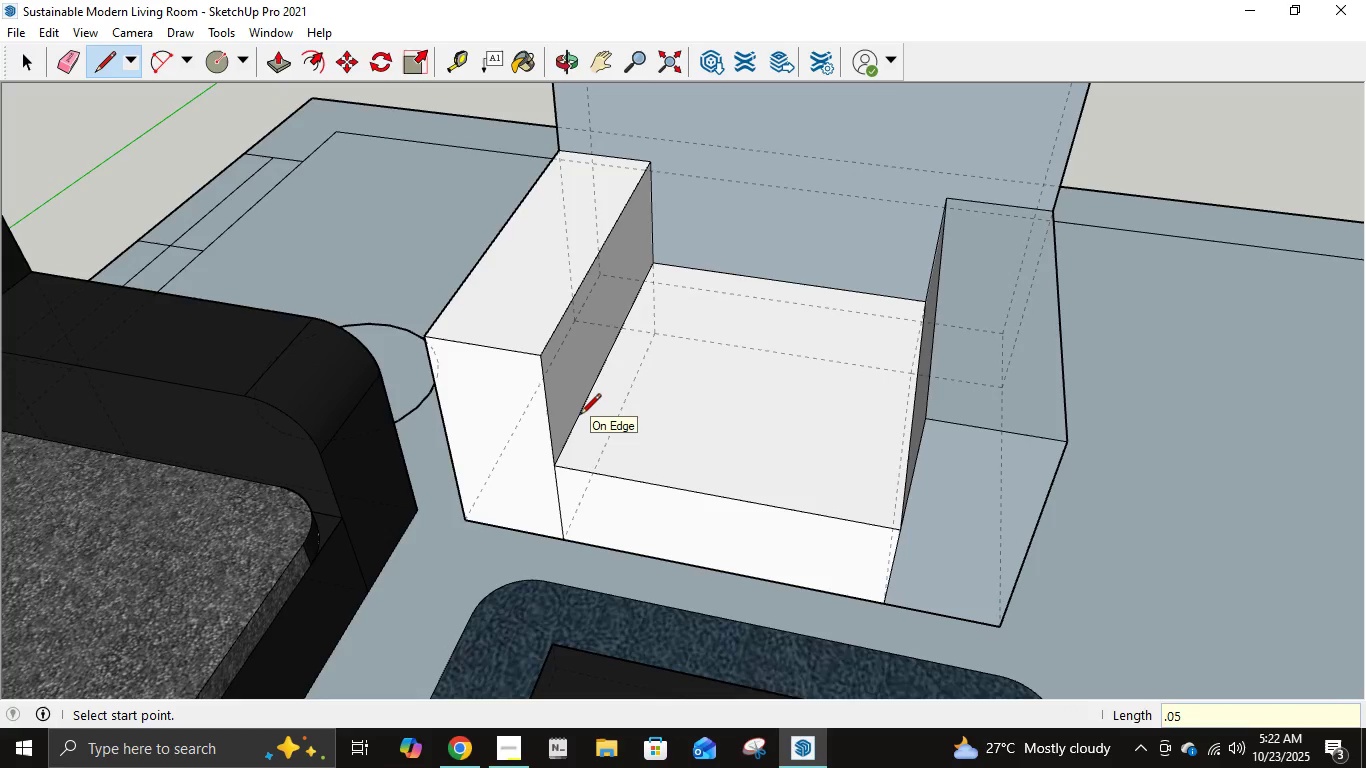 
key(NumpadEnter)
 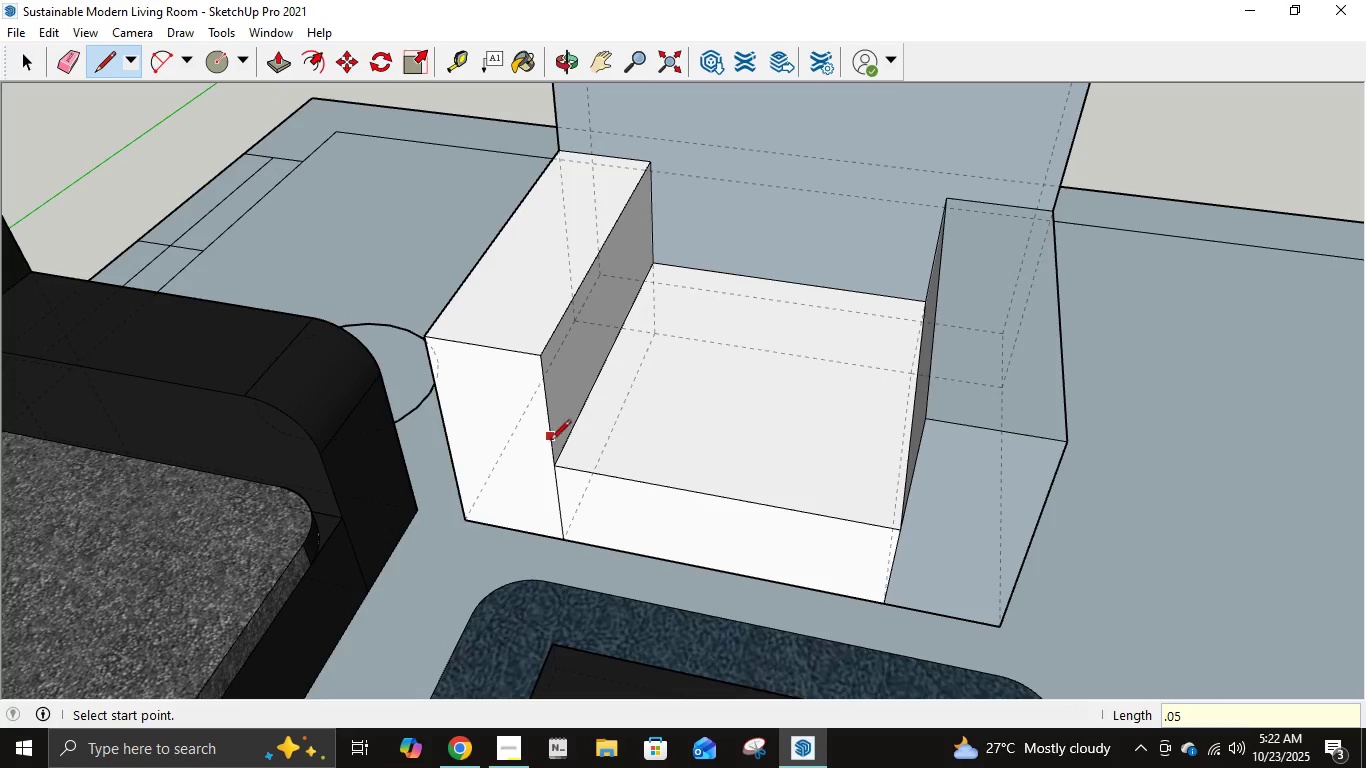 
scroll: coordinate [551, 451], scroll_direction: up, amount: 10.0
 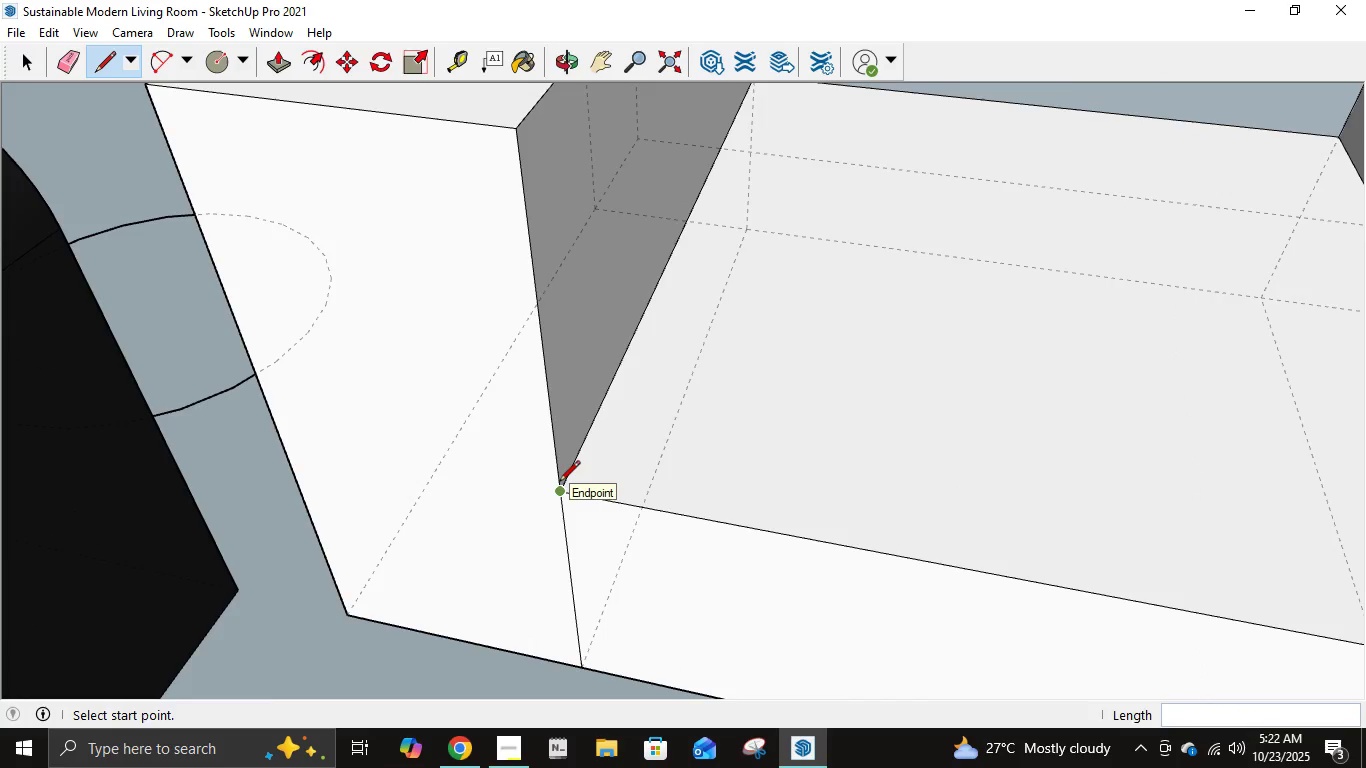 
left_click([559, 483])
 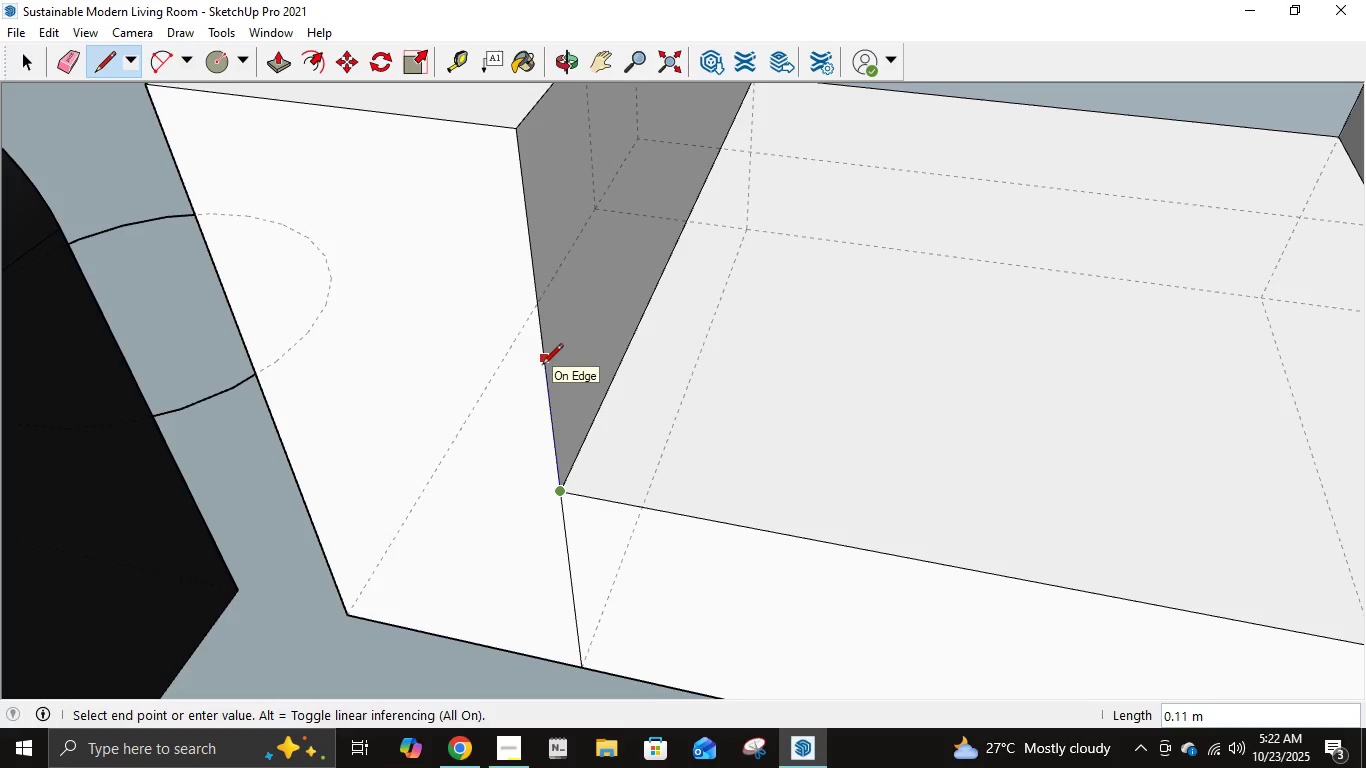 
key(NumpadDecimal)
 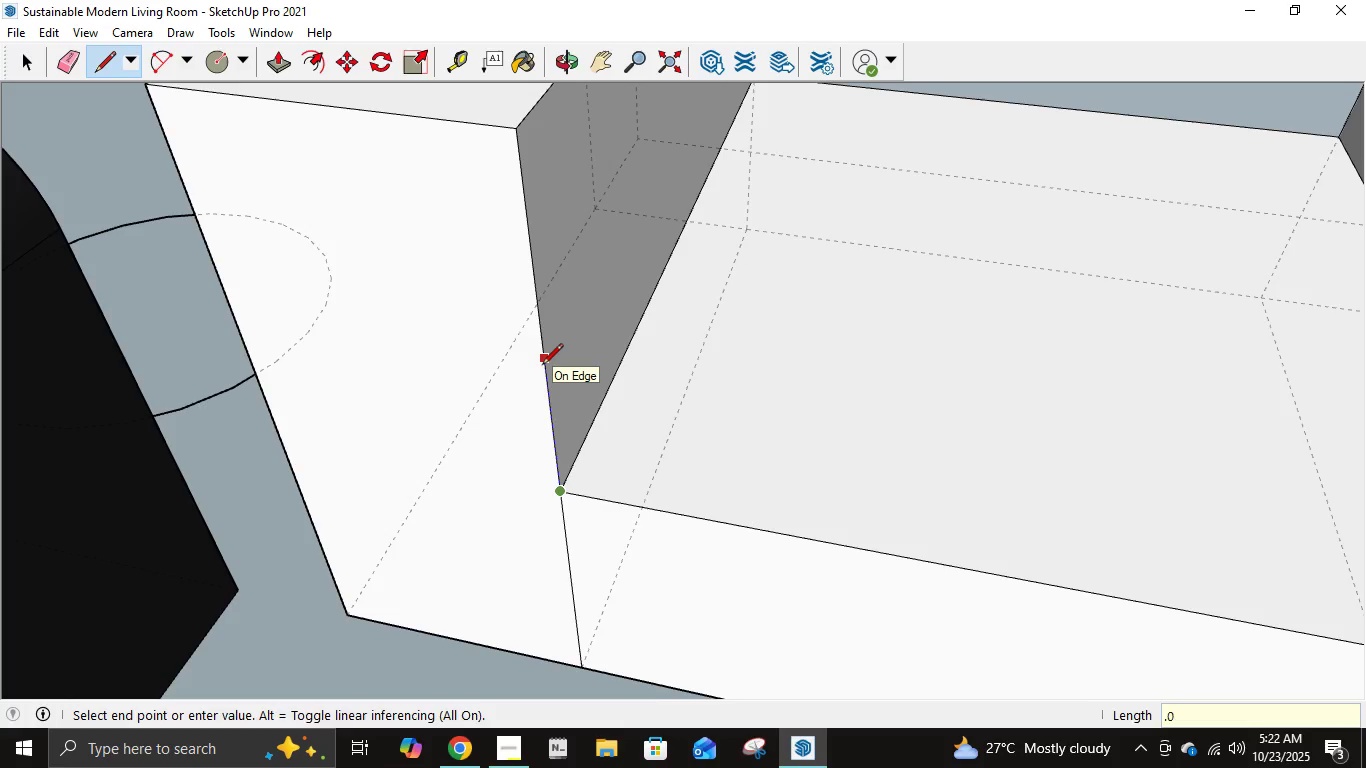 
key(Numpad0)
 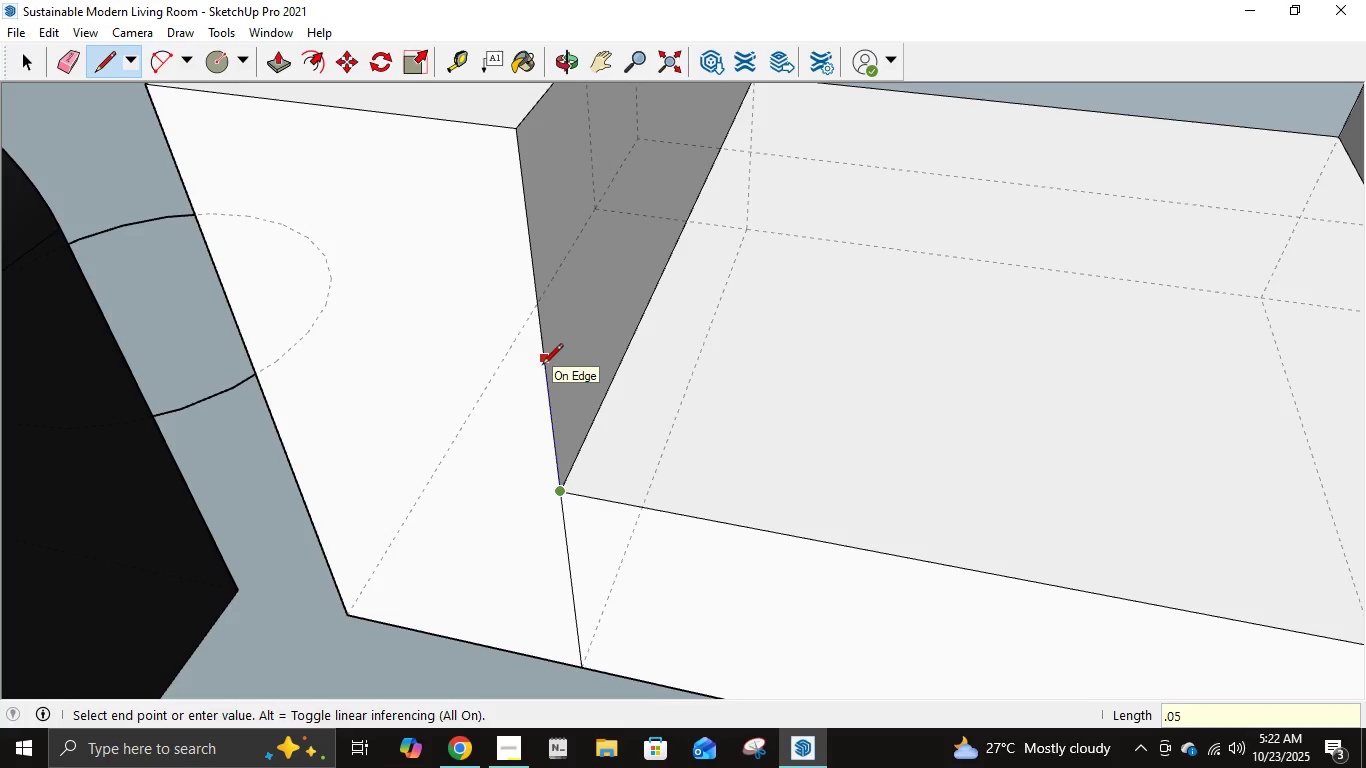 
key(Numpad5)
 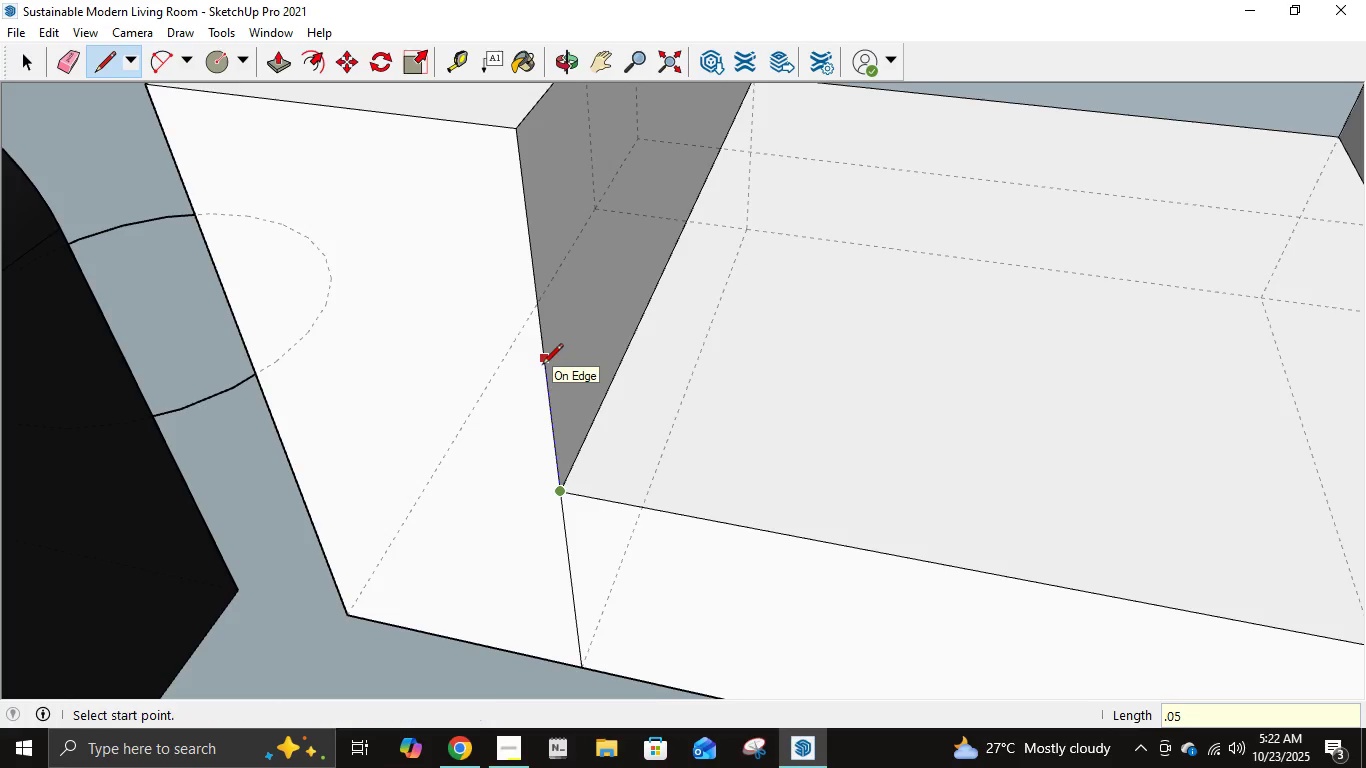 
key(NumpadEnter)
 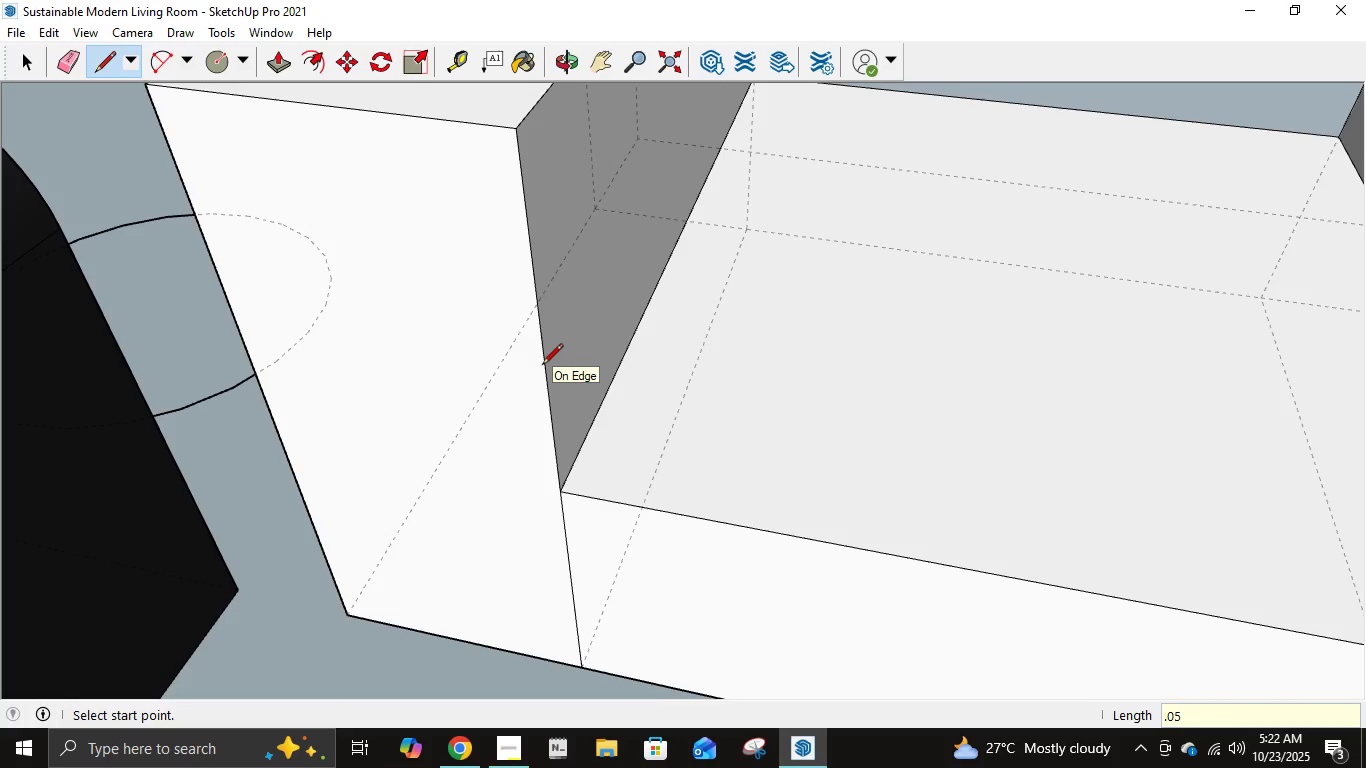 
scroll: coordinate [543, 366], scroll_direction: down, amount: 4.0
 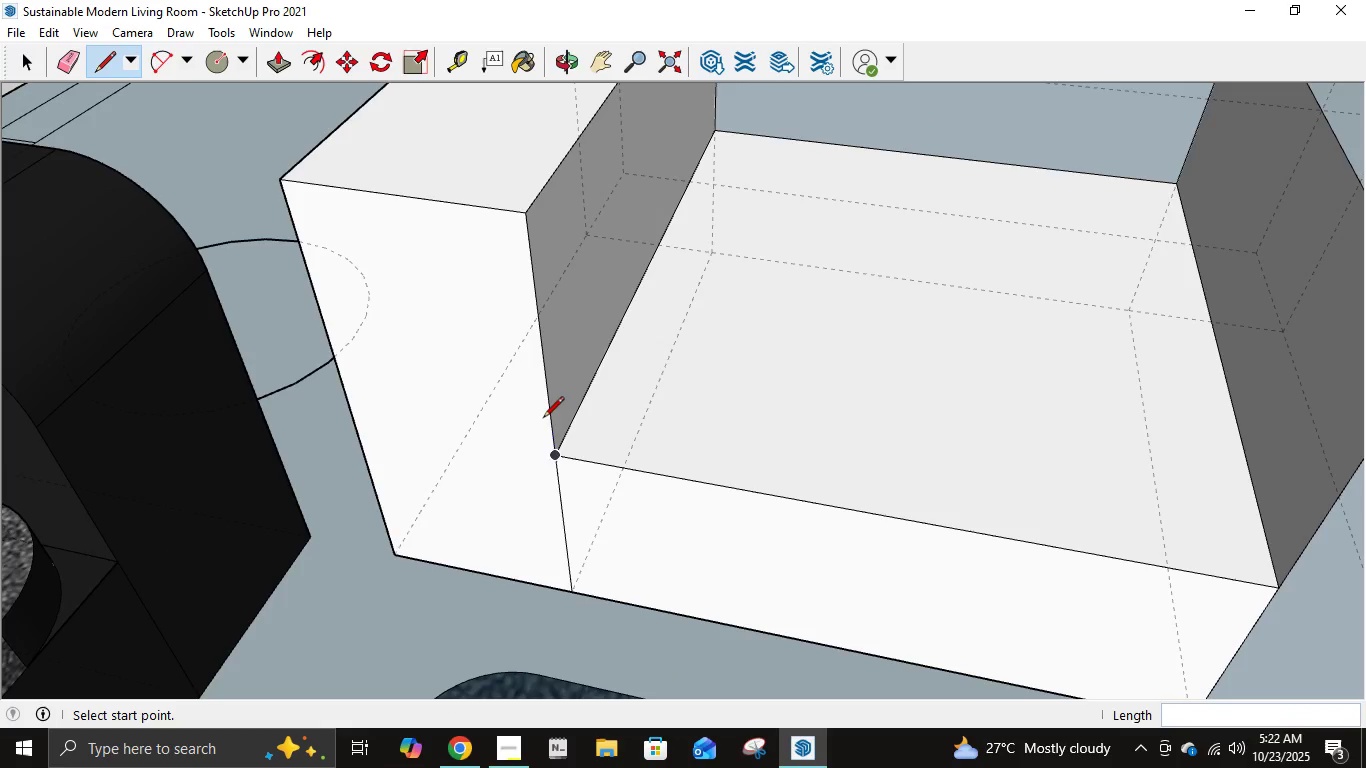 
left_click([545, 411])
 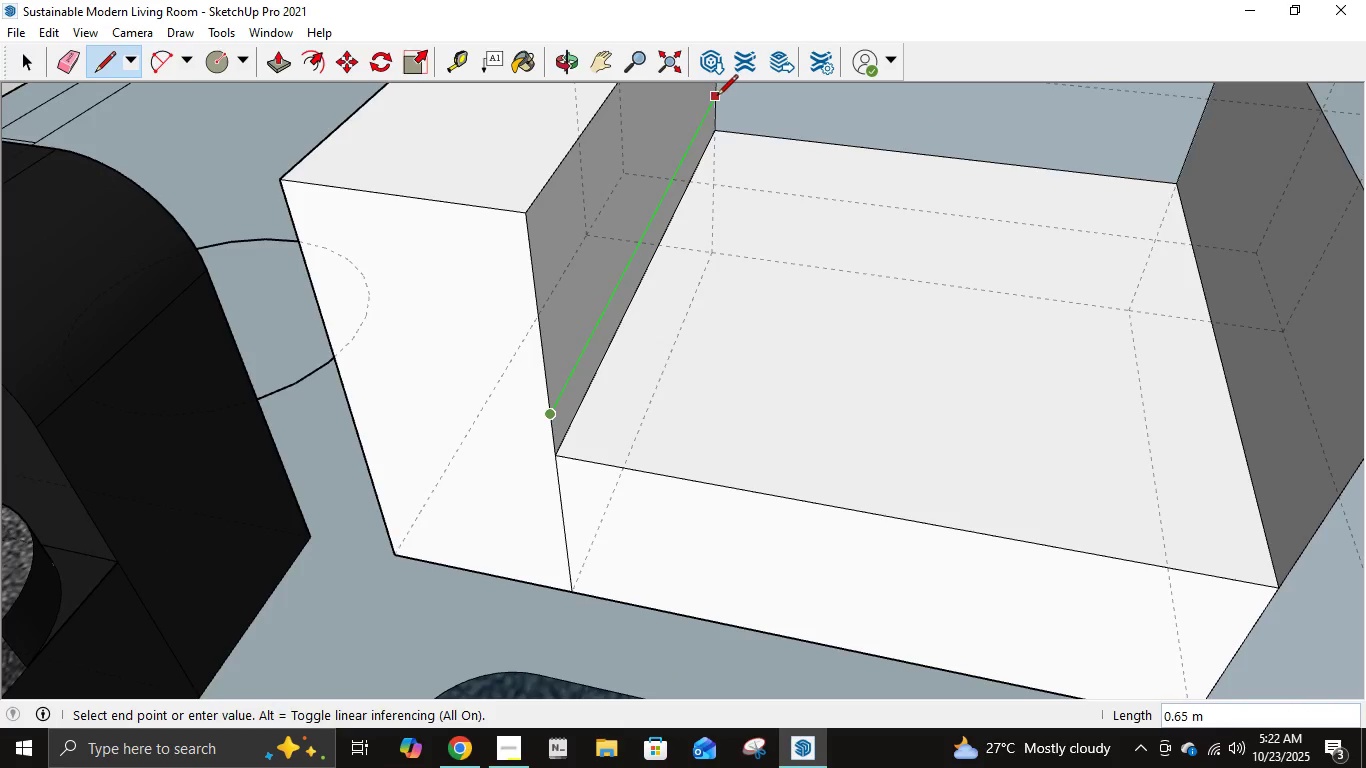 
left_click([717, 97])
 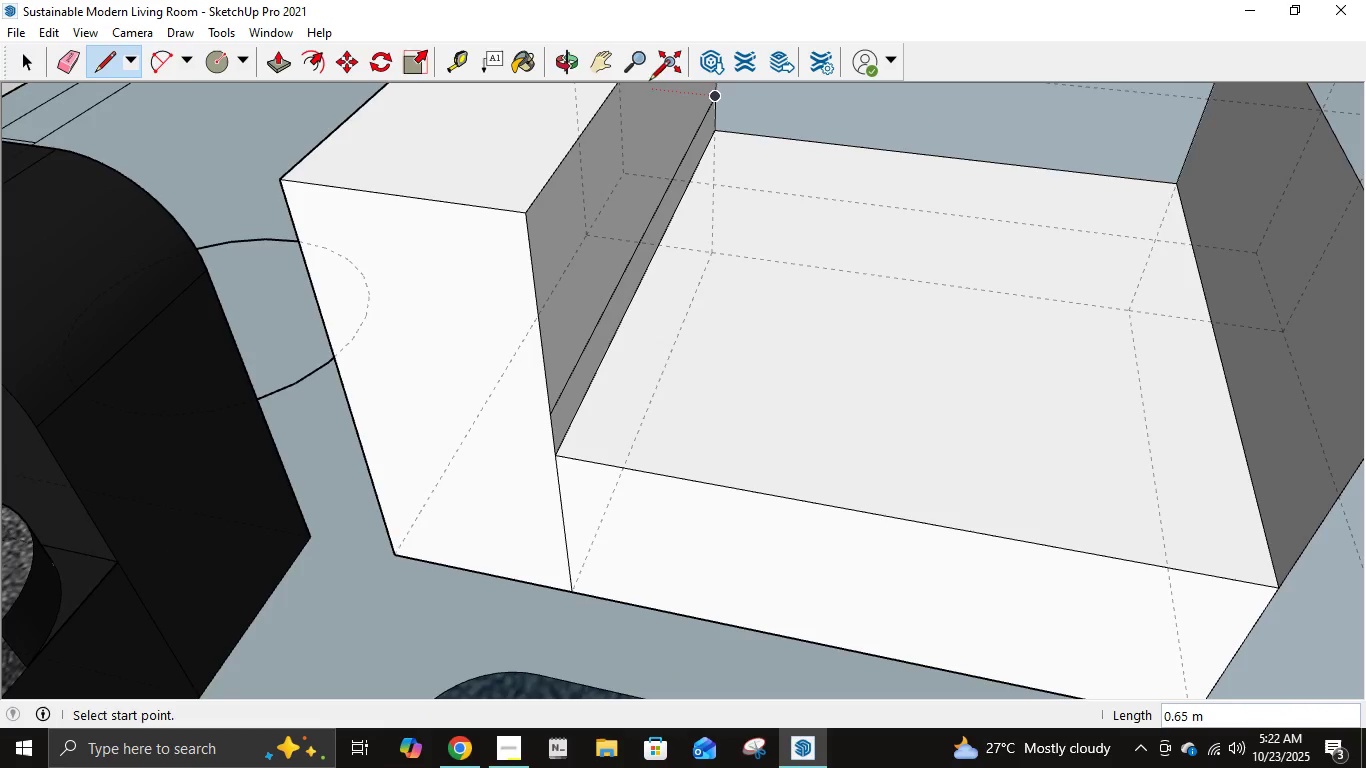 
left_click([597, 62])
 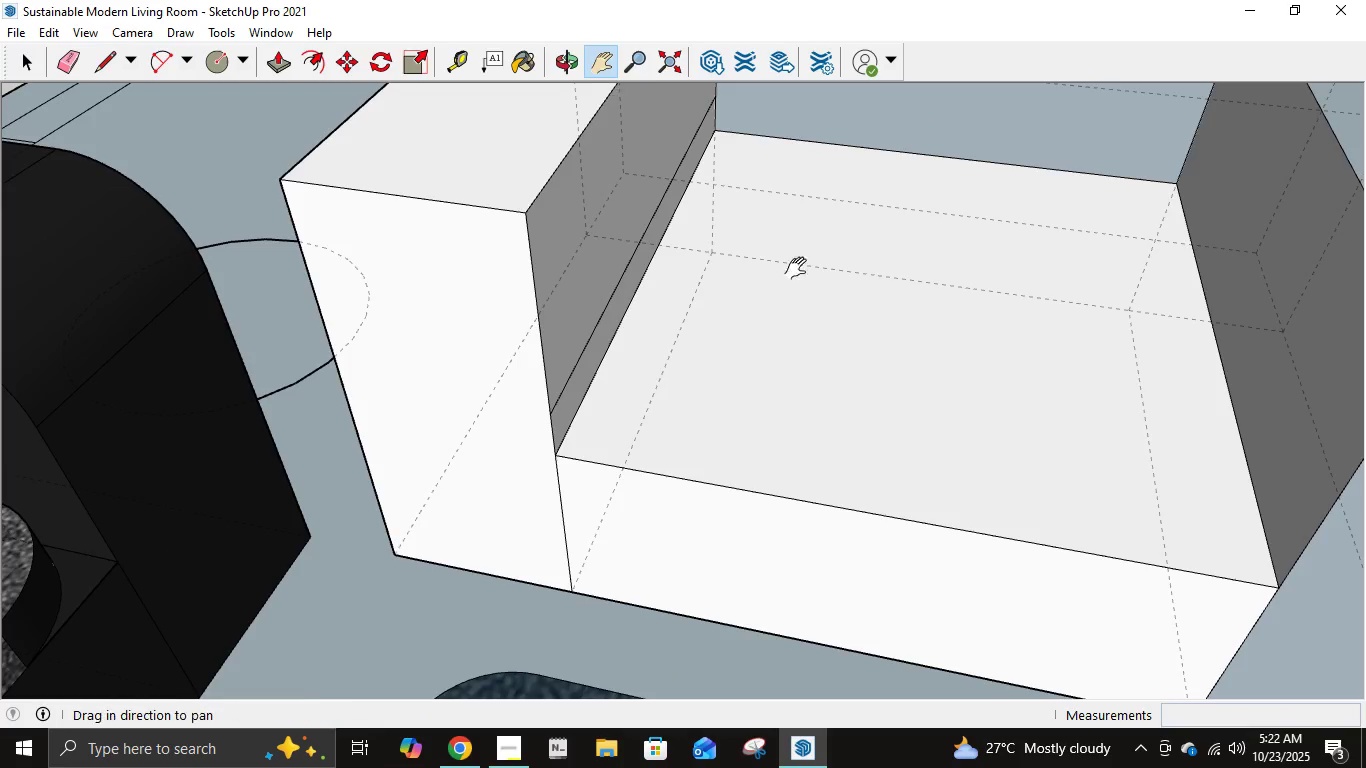 
left_click_drag(start_coordinate=[855, 307], to_coordinate=[811, 428])
 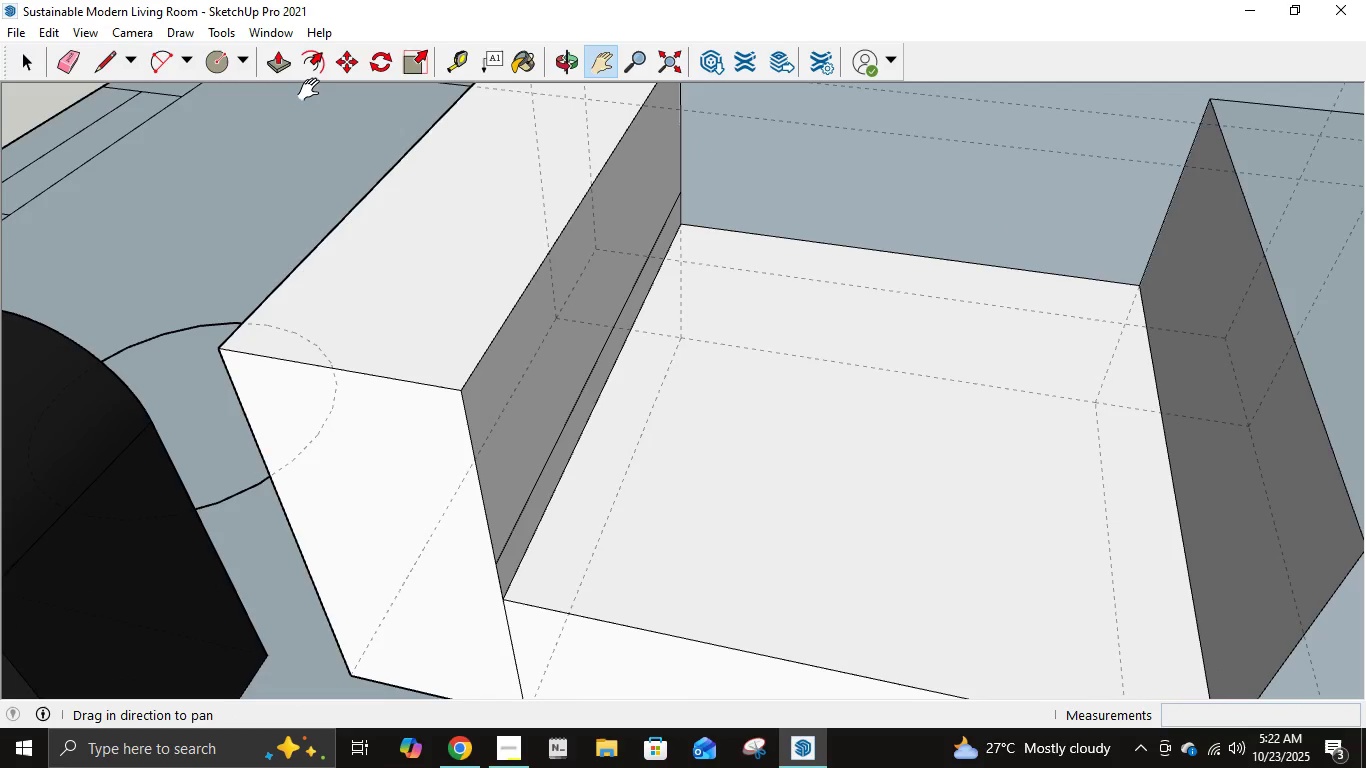 
key(L)
 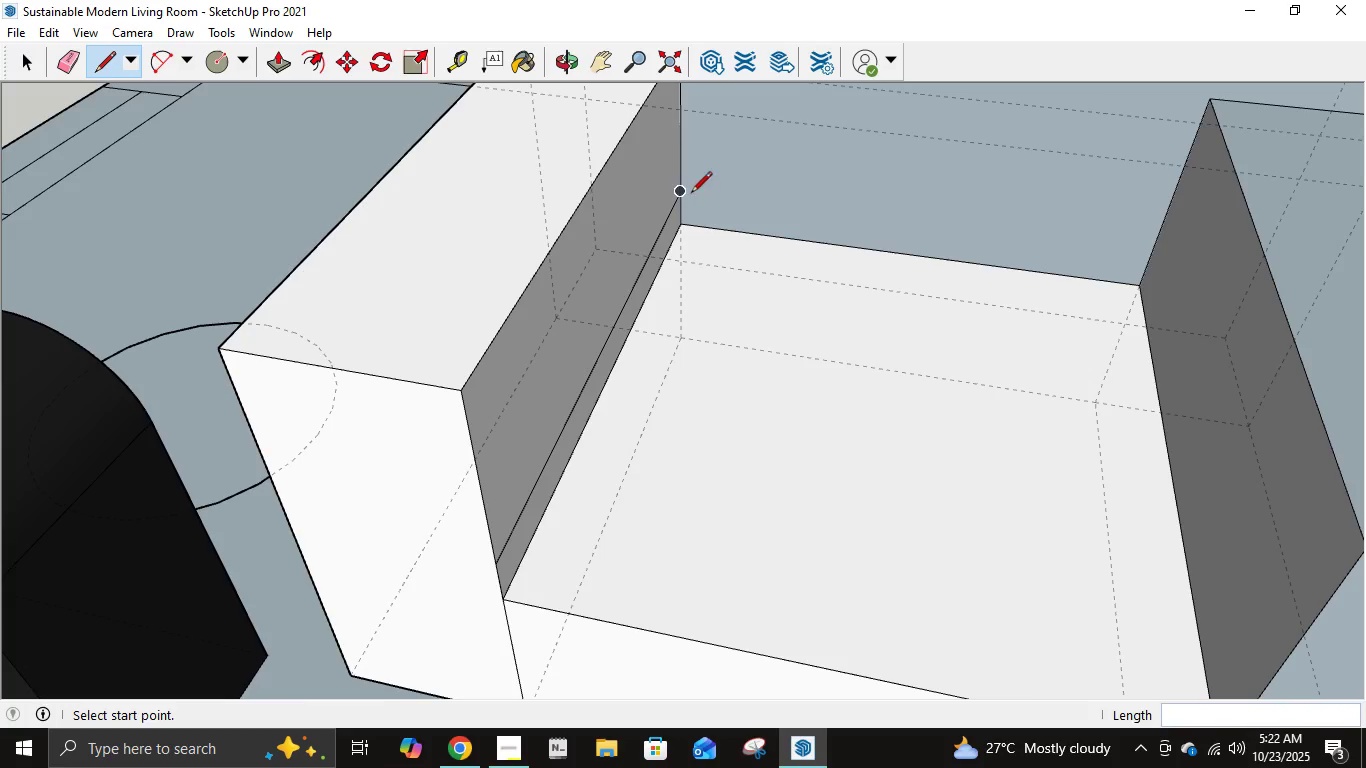 
left_click([678, 192])
 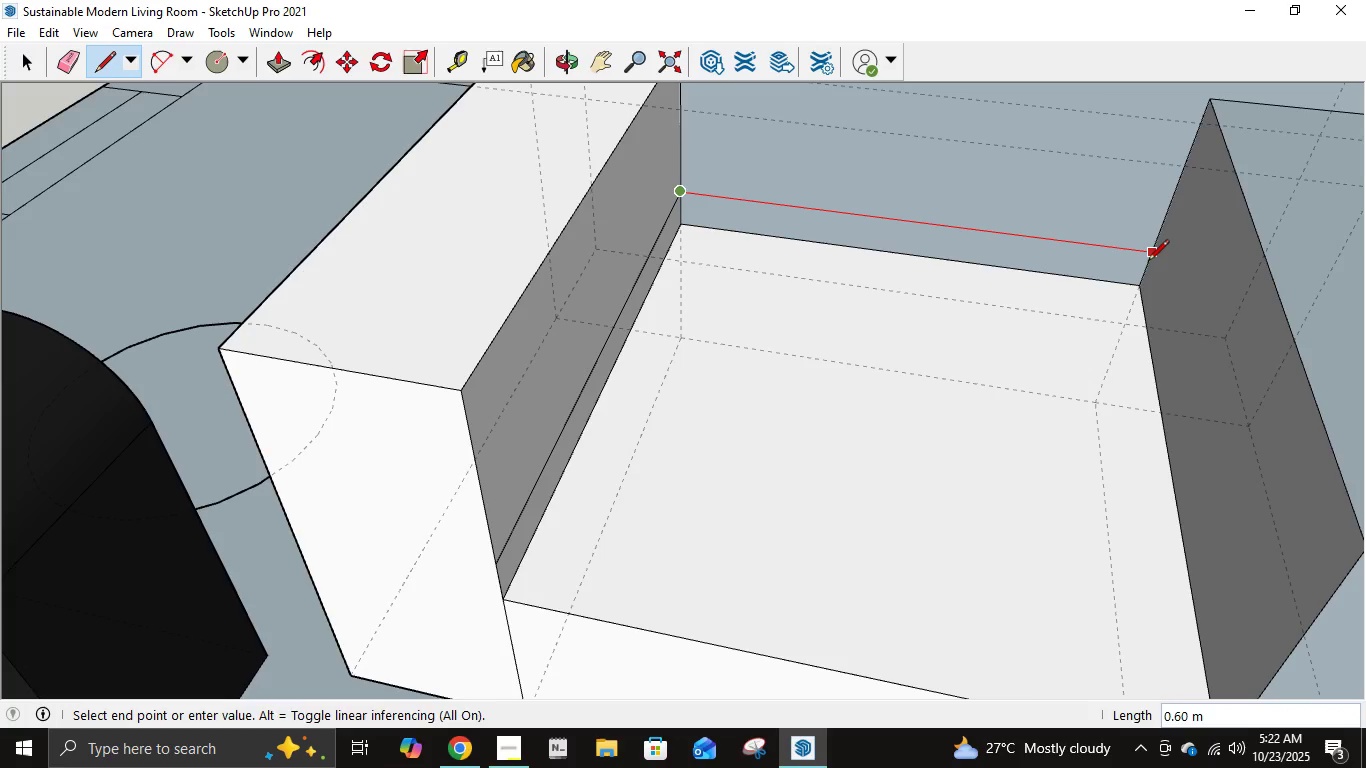 
left_click([1148, 262])
 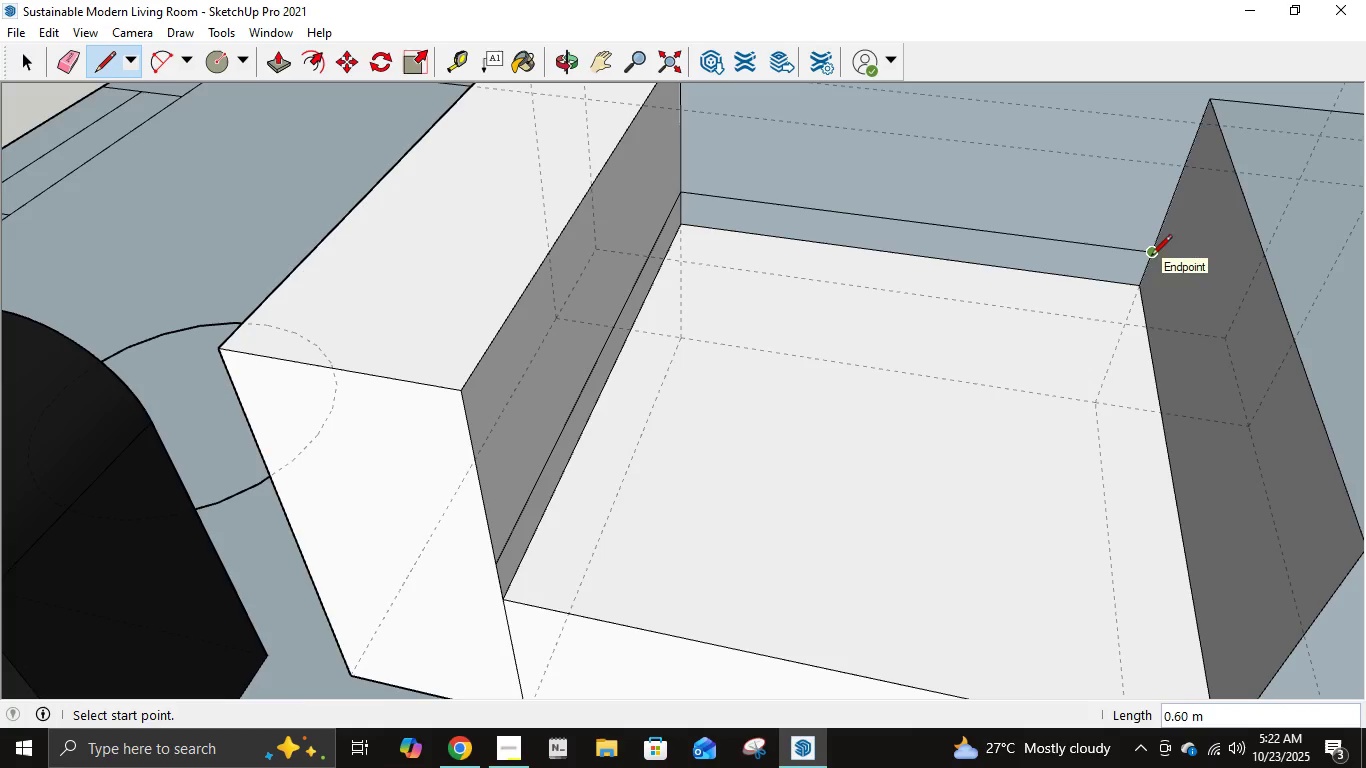 
scroll: coordinate [1147, 268], scroll_direction: down, amount: 4.0
 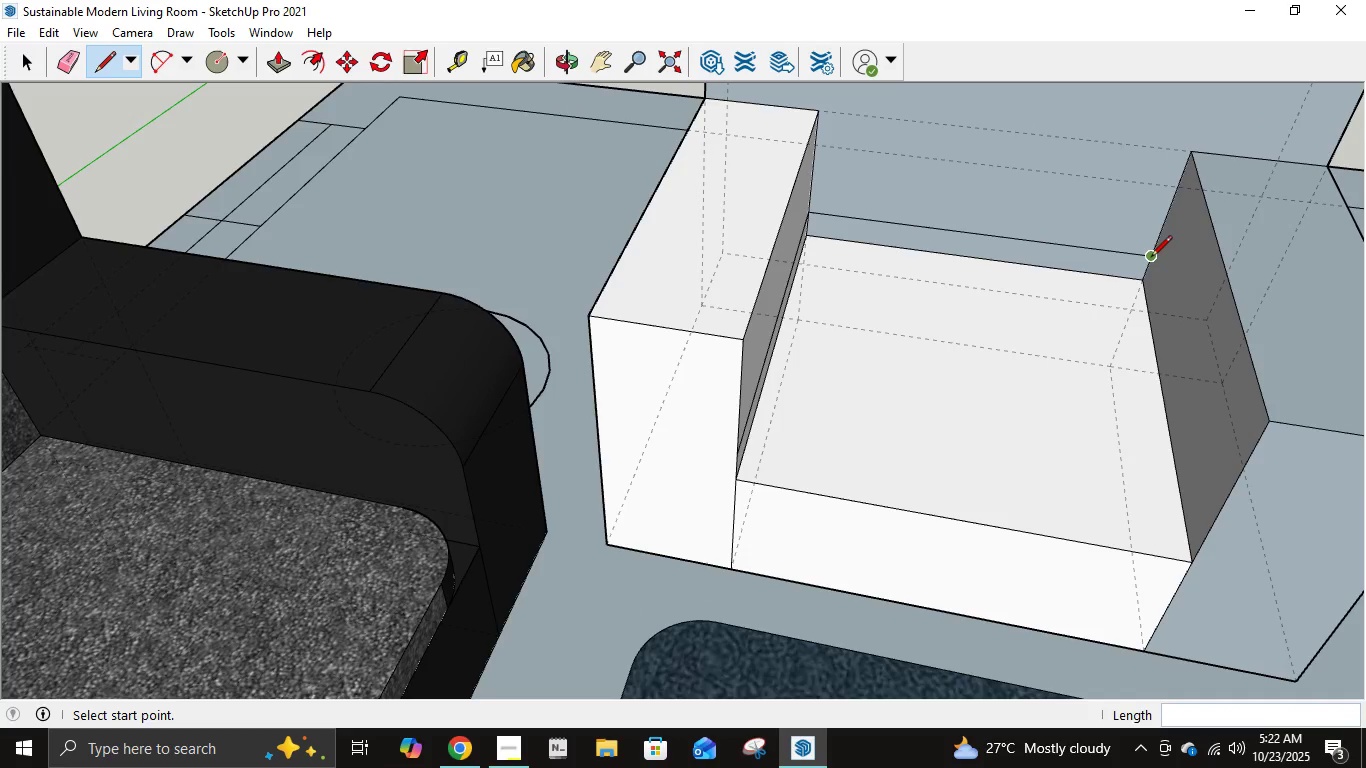 
left_click([1151, 258])
 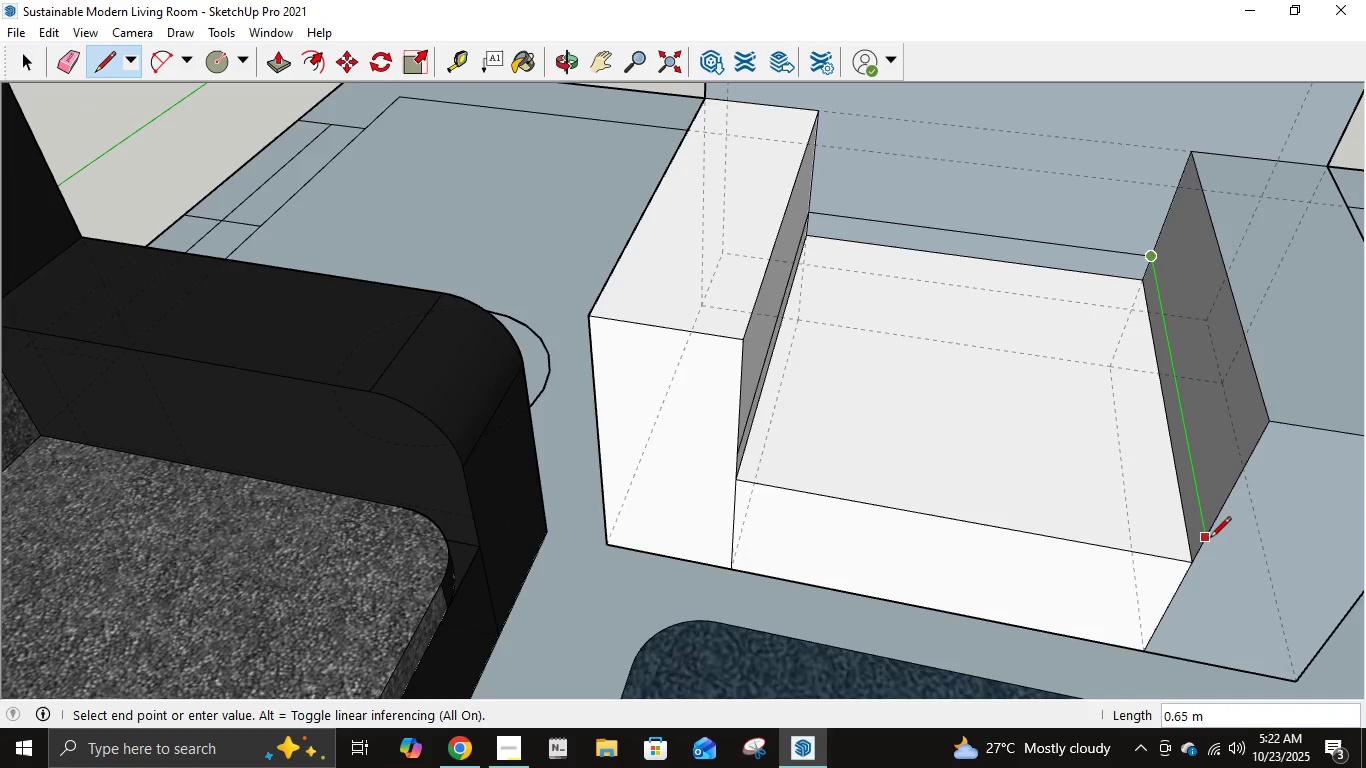 
left_click([1205, 542])
 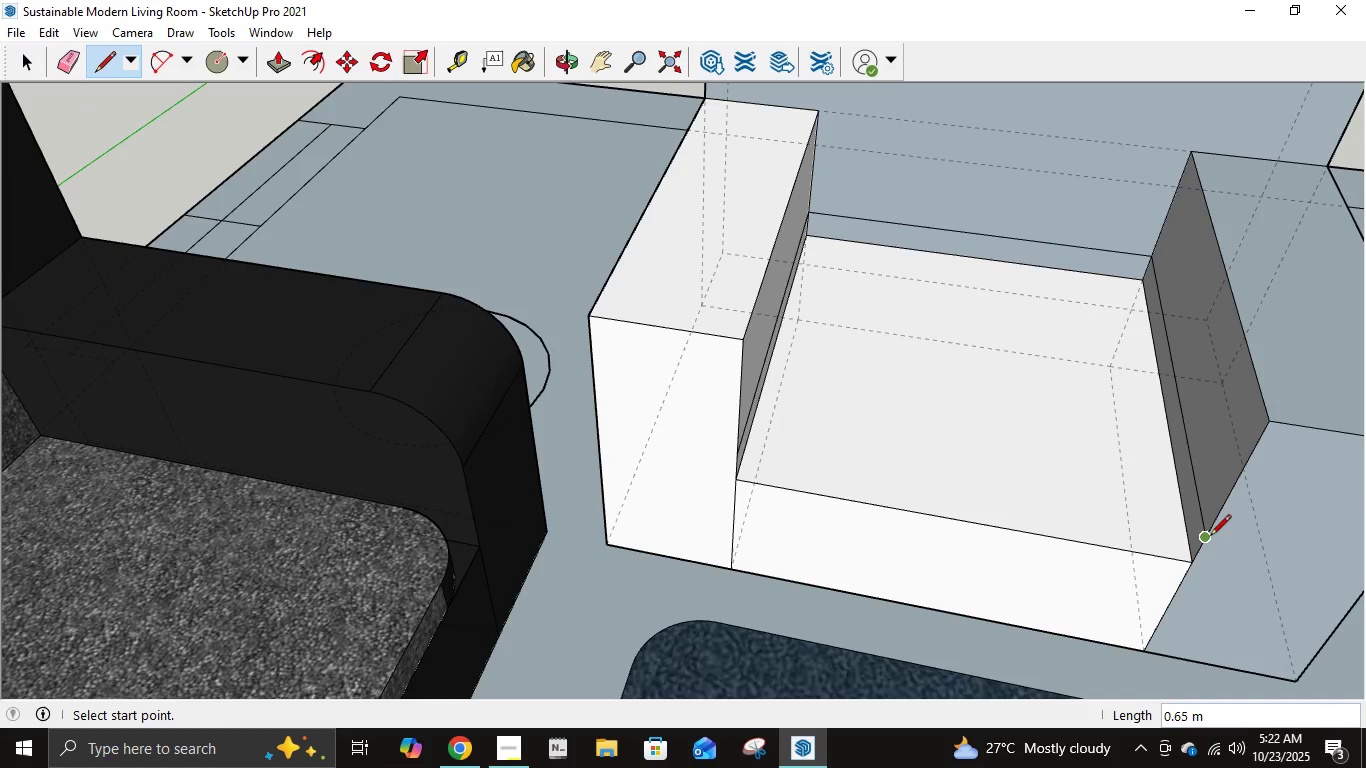 
left_click([1210, 537])
 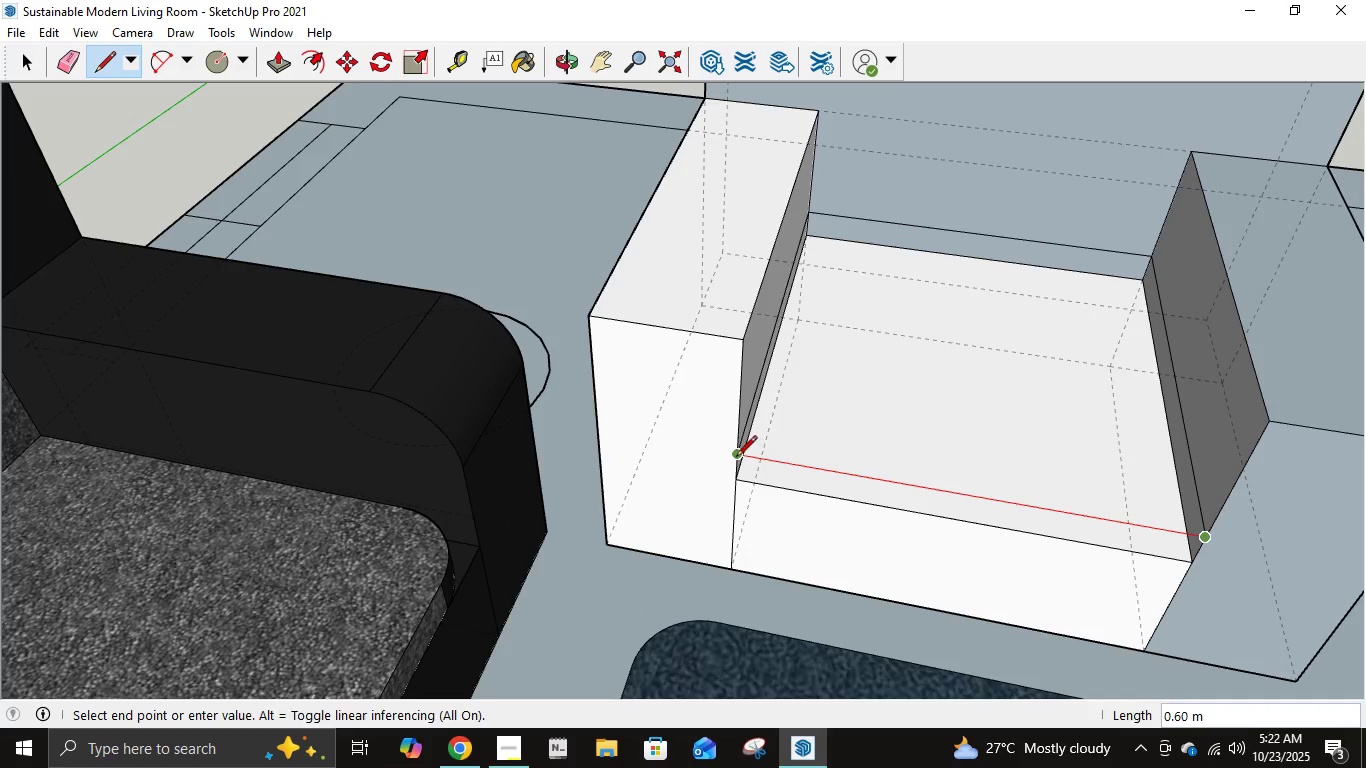 
left_click([736, 458])
 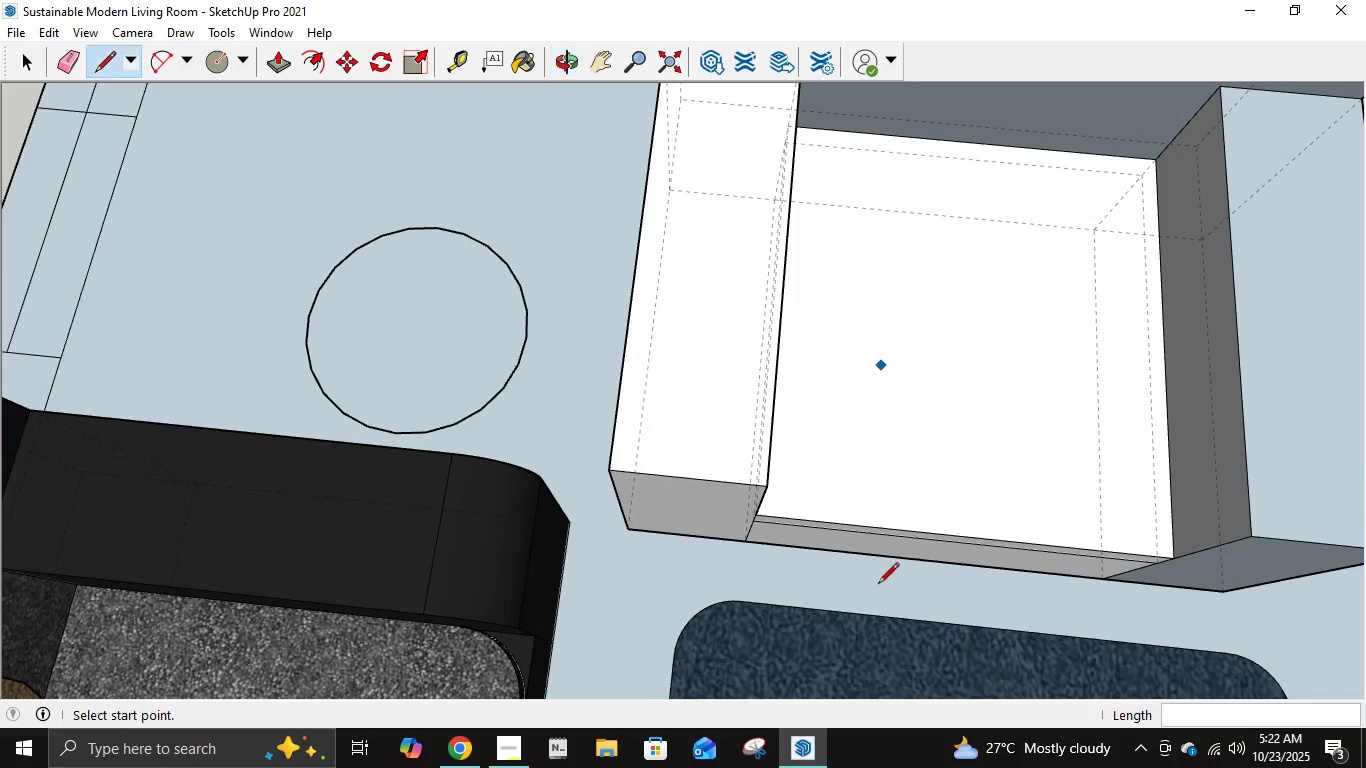 
wait(5.28)
 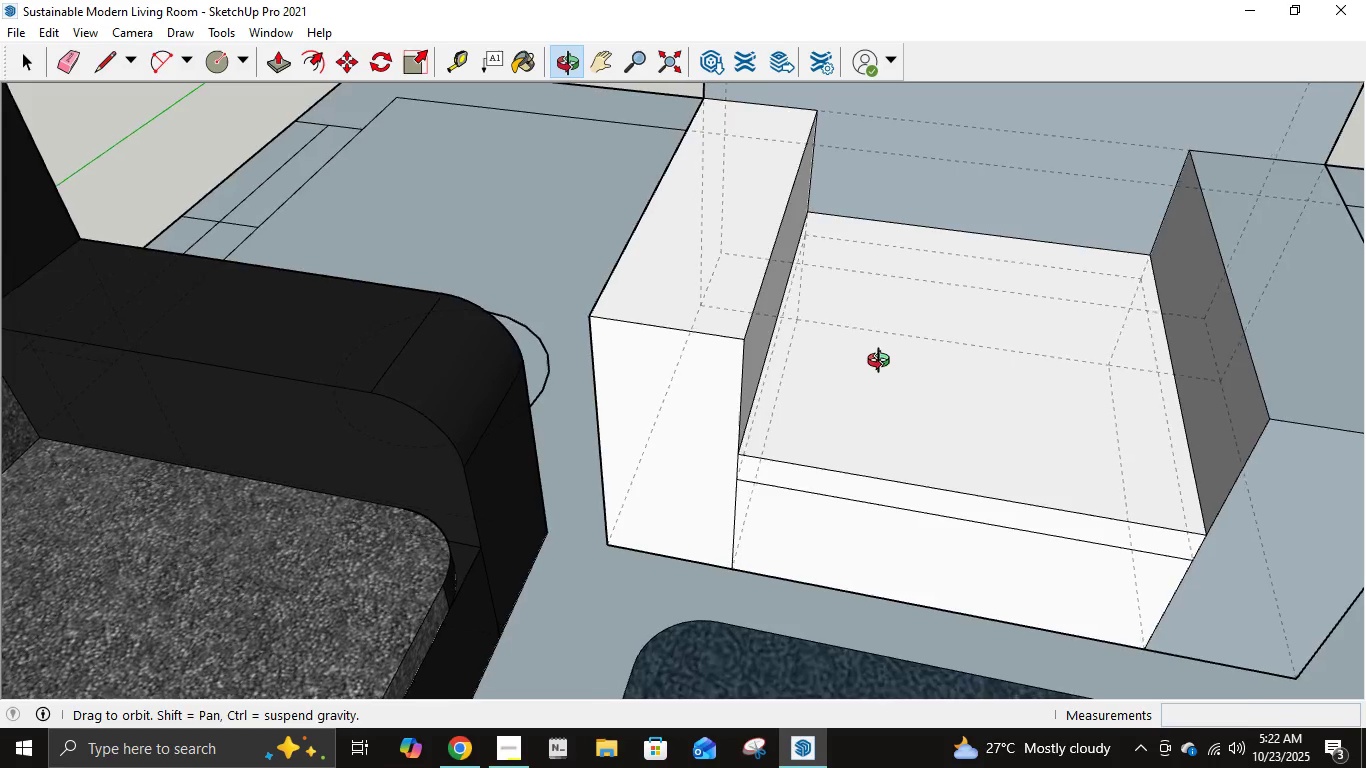 
left_click([600, 51])
 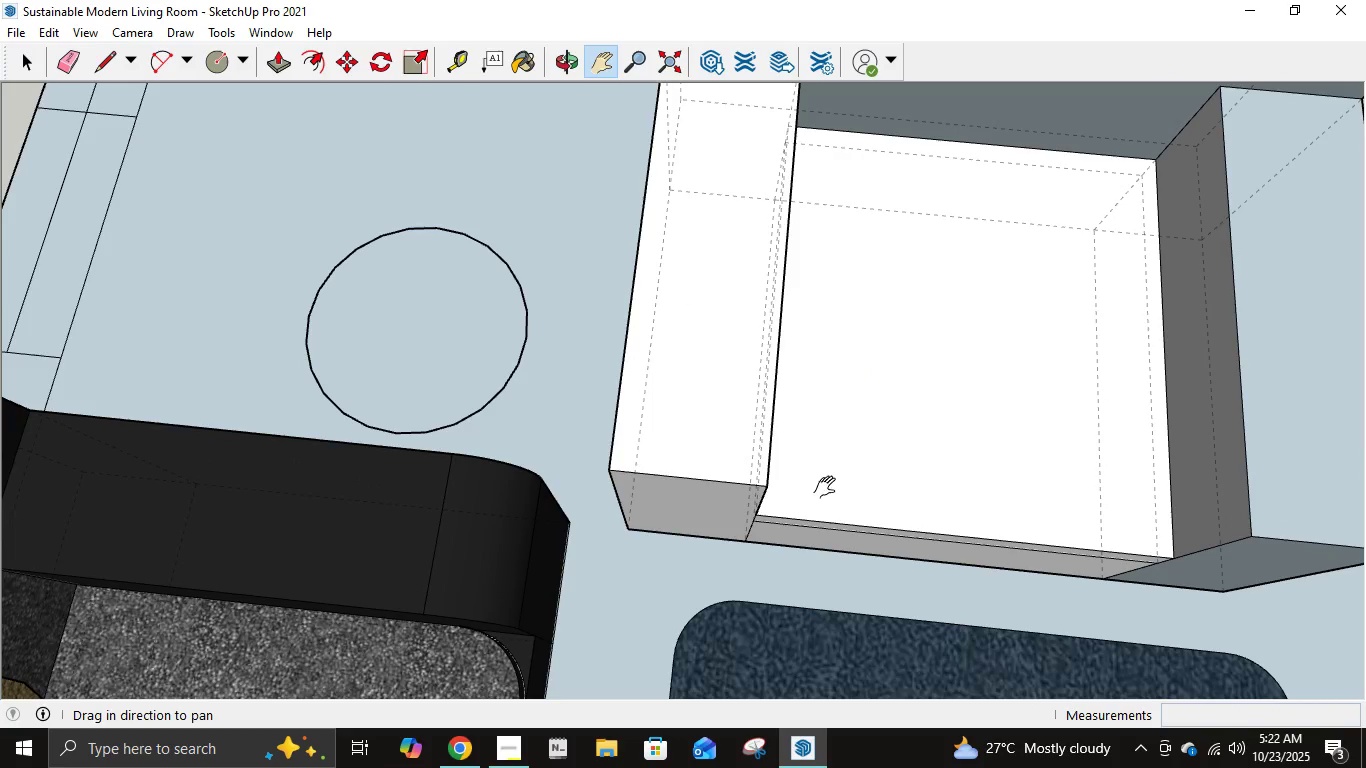 
left_click_drag(start_coordinate=[829, 488], to_coordinate=[460, 421])
 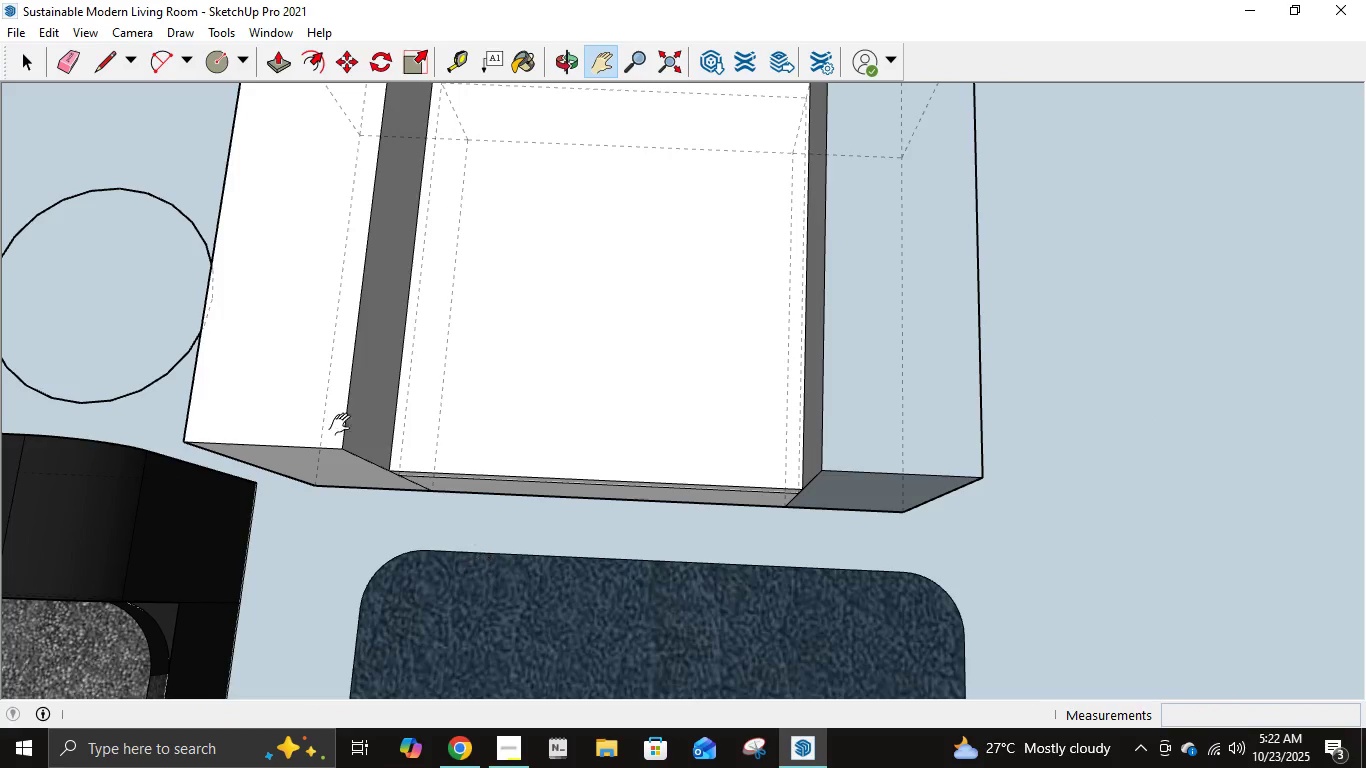 
left_click([103, 57])
 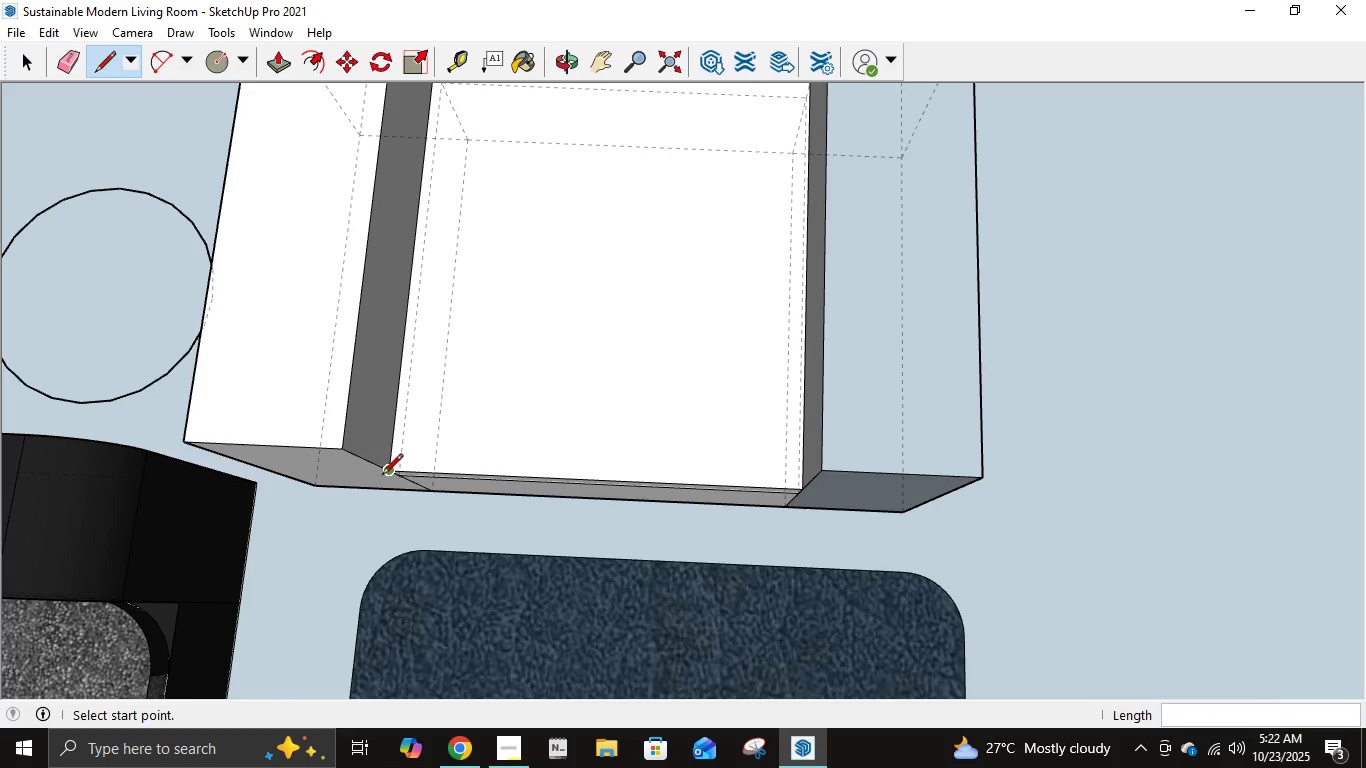 
left_click([382, 476])
 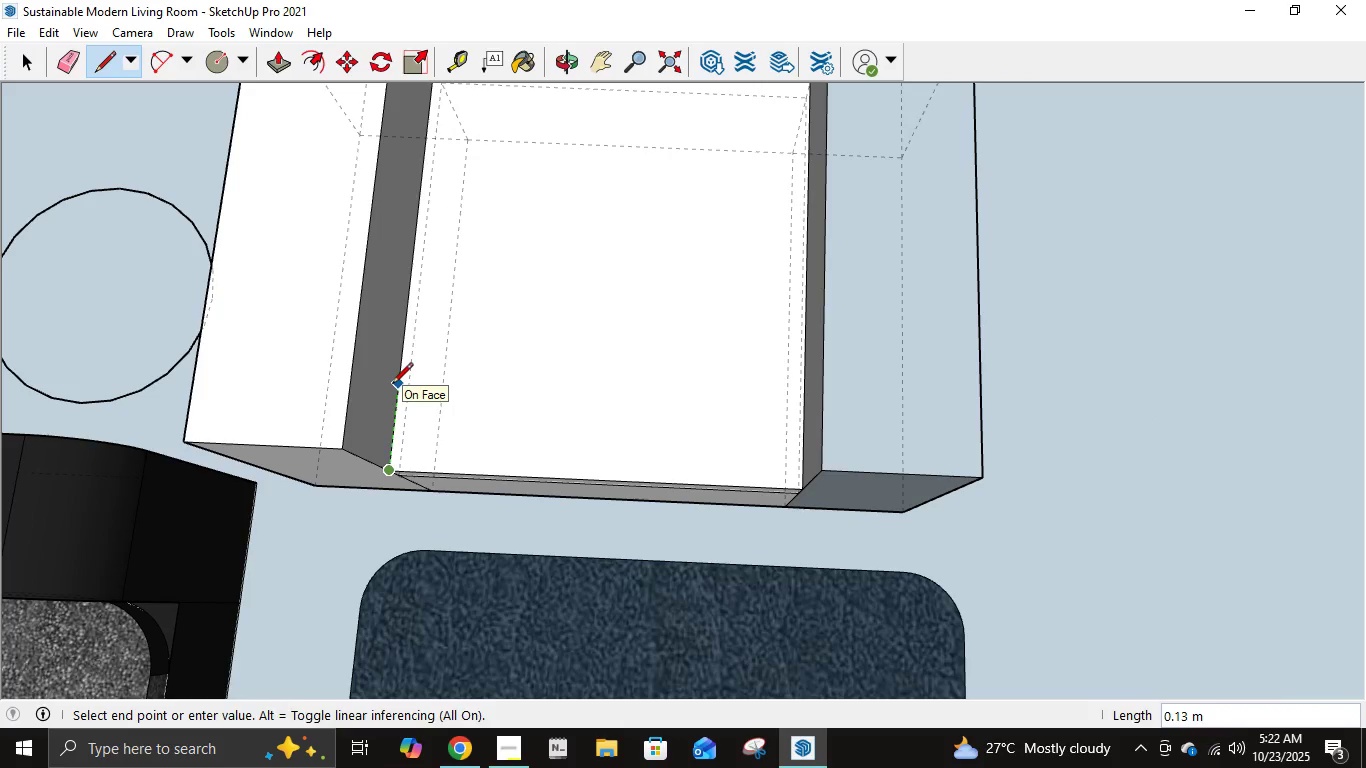 
hold_key(key=NumpadDecimal, duration=0.3)
 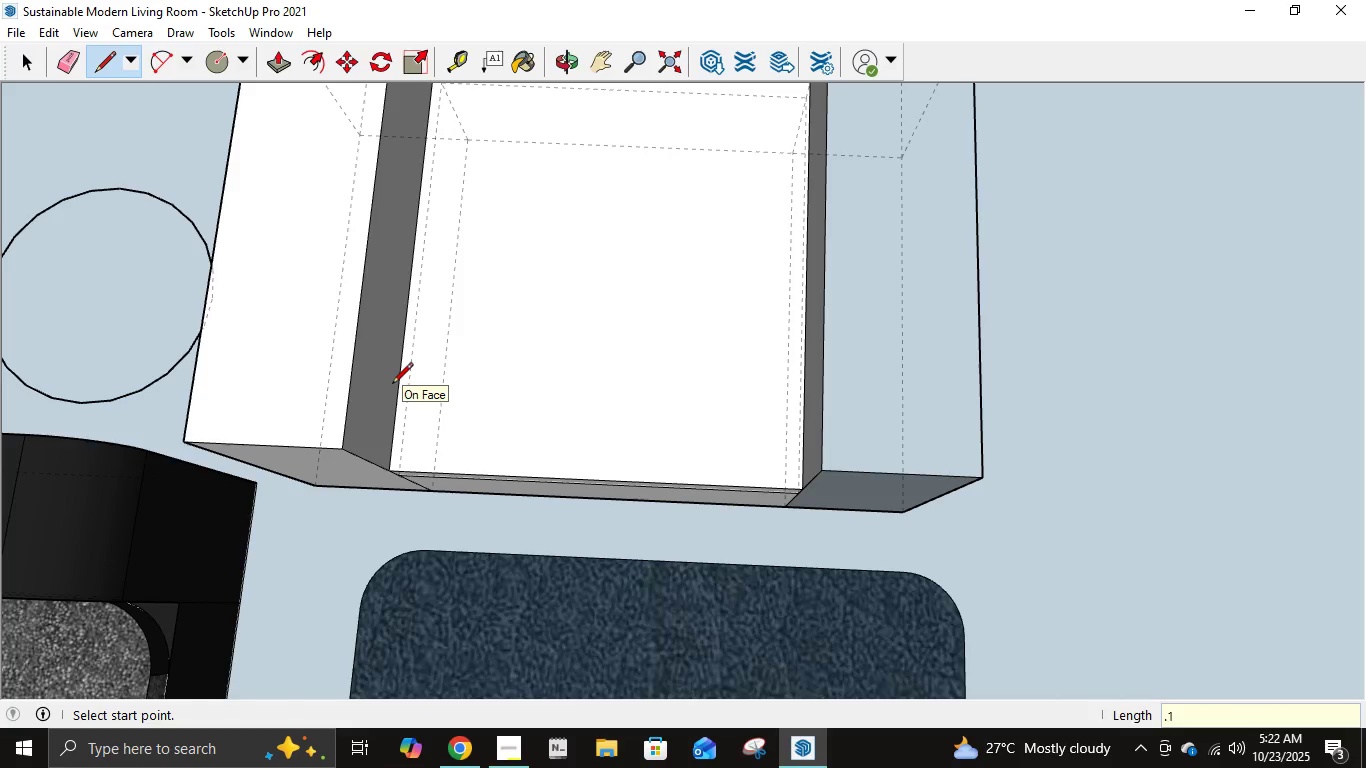 
key(Numpad1)
 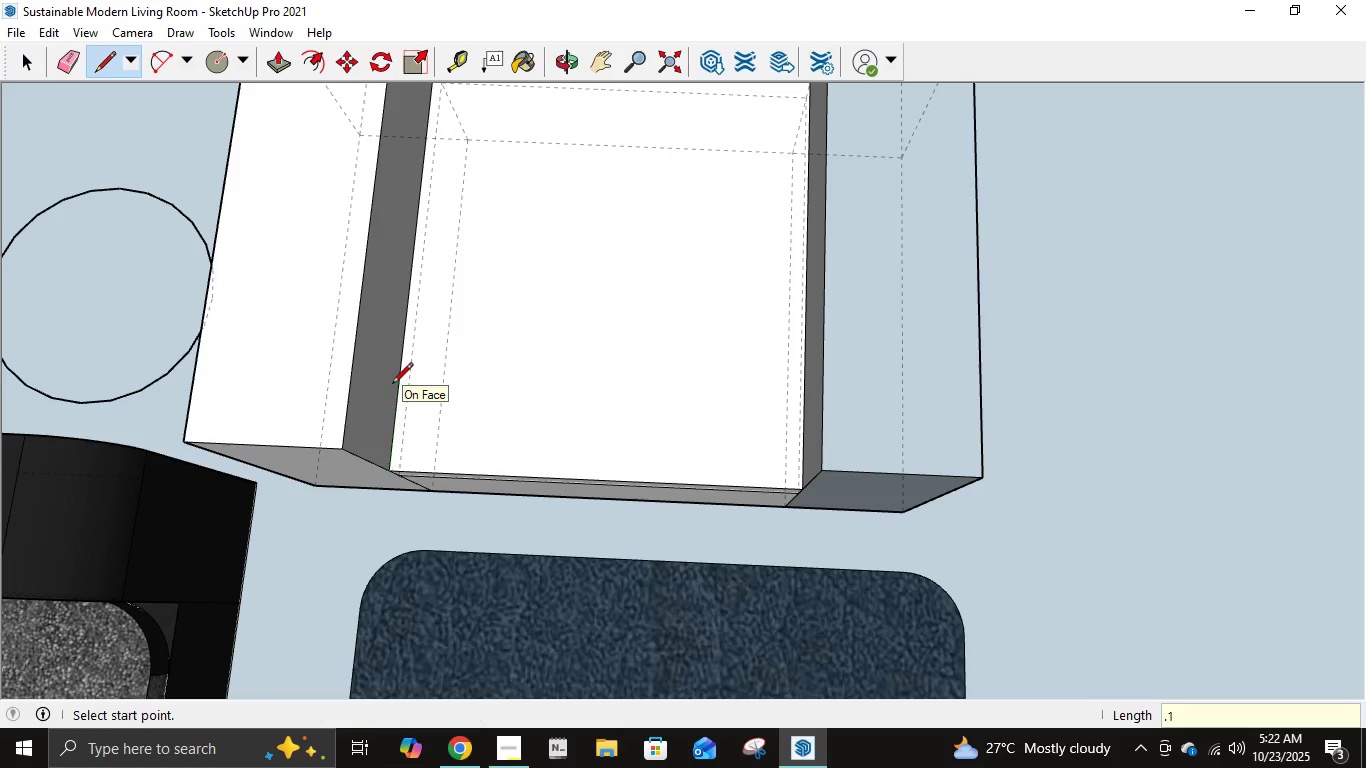 
key(NumpadEnter)
 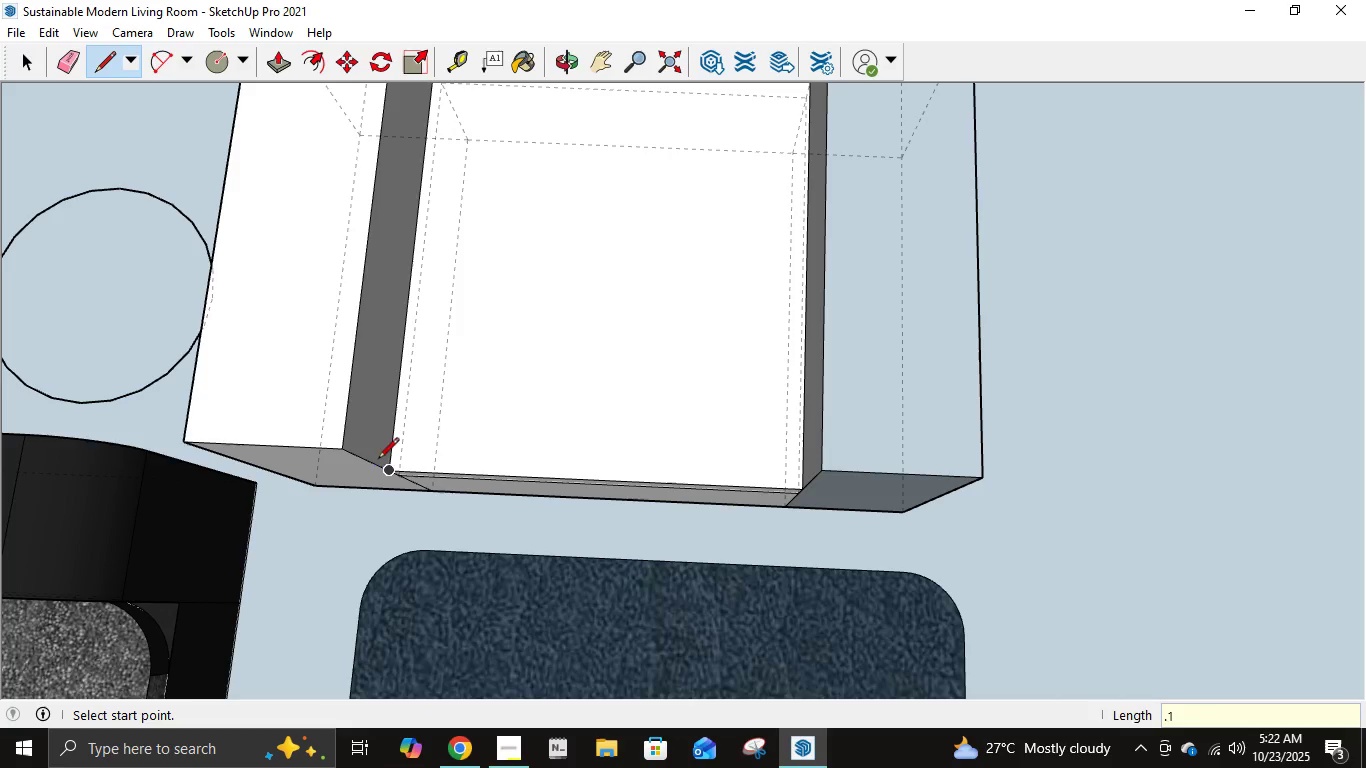 
left_click([387, 479])
 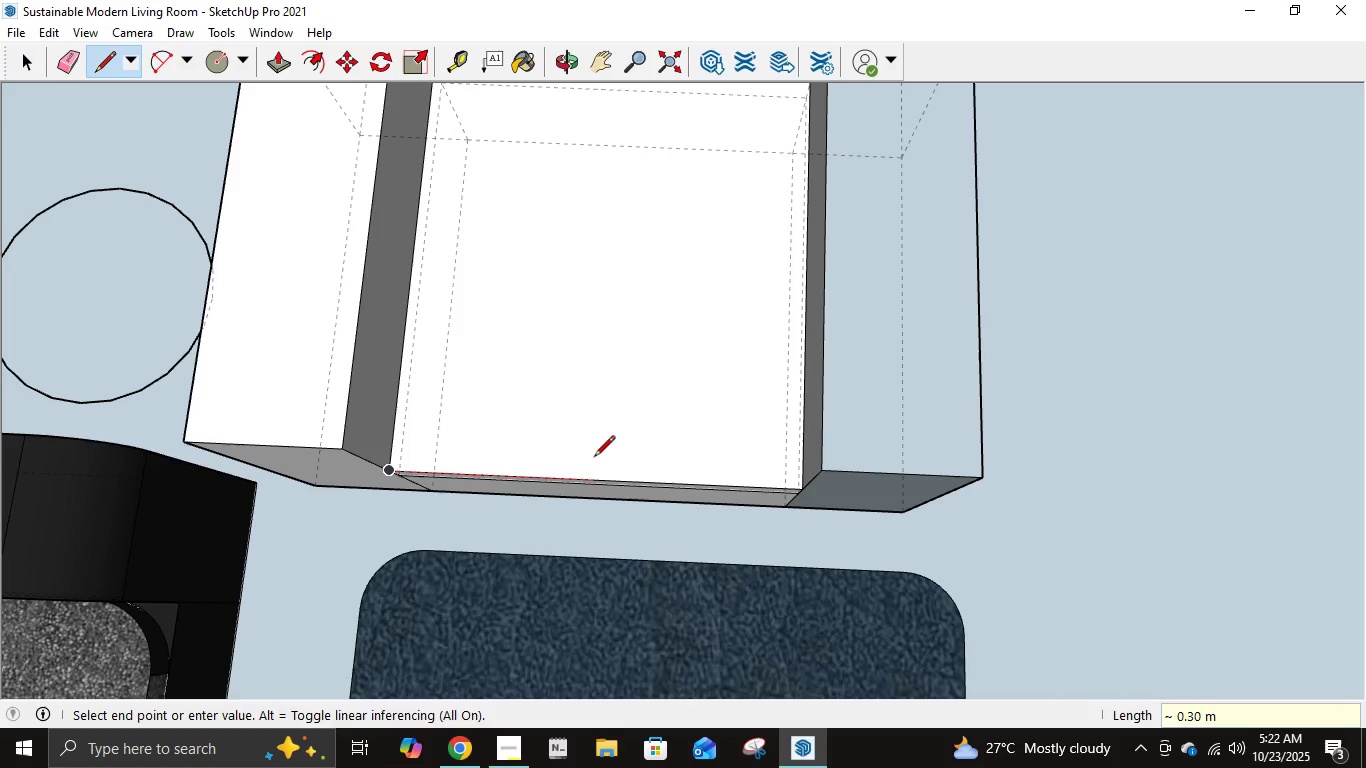 
key(NumpadDecimal)
 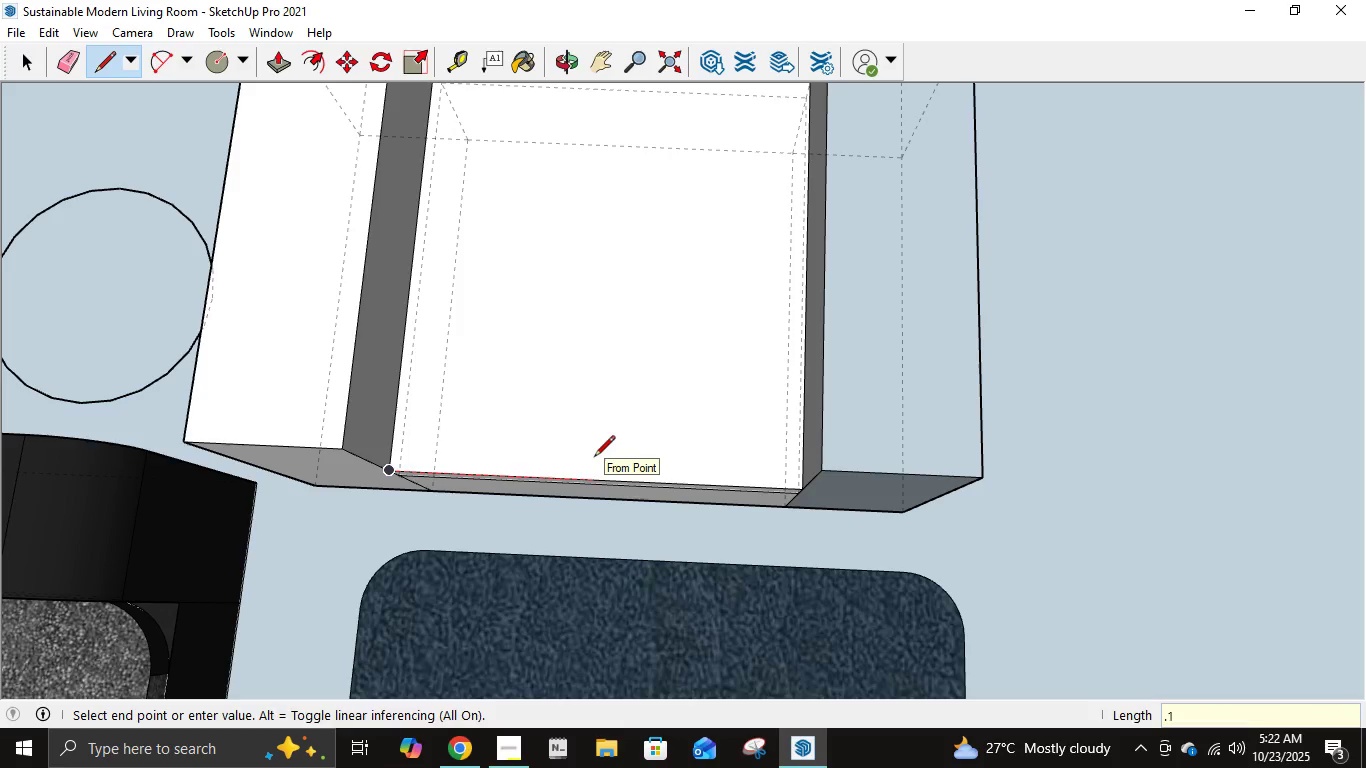 
key(Numpad1)
 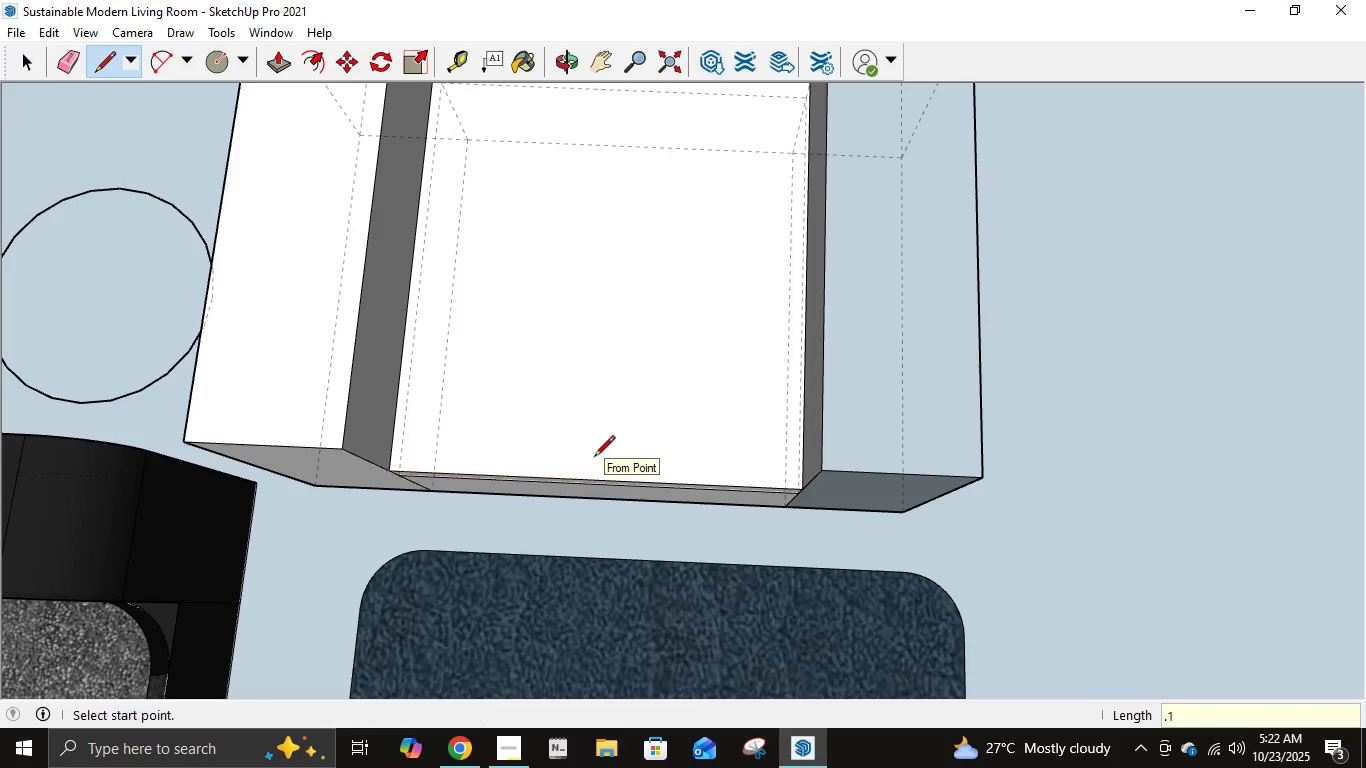 
key(NumpadEnter)
 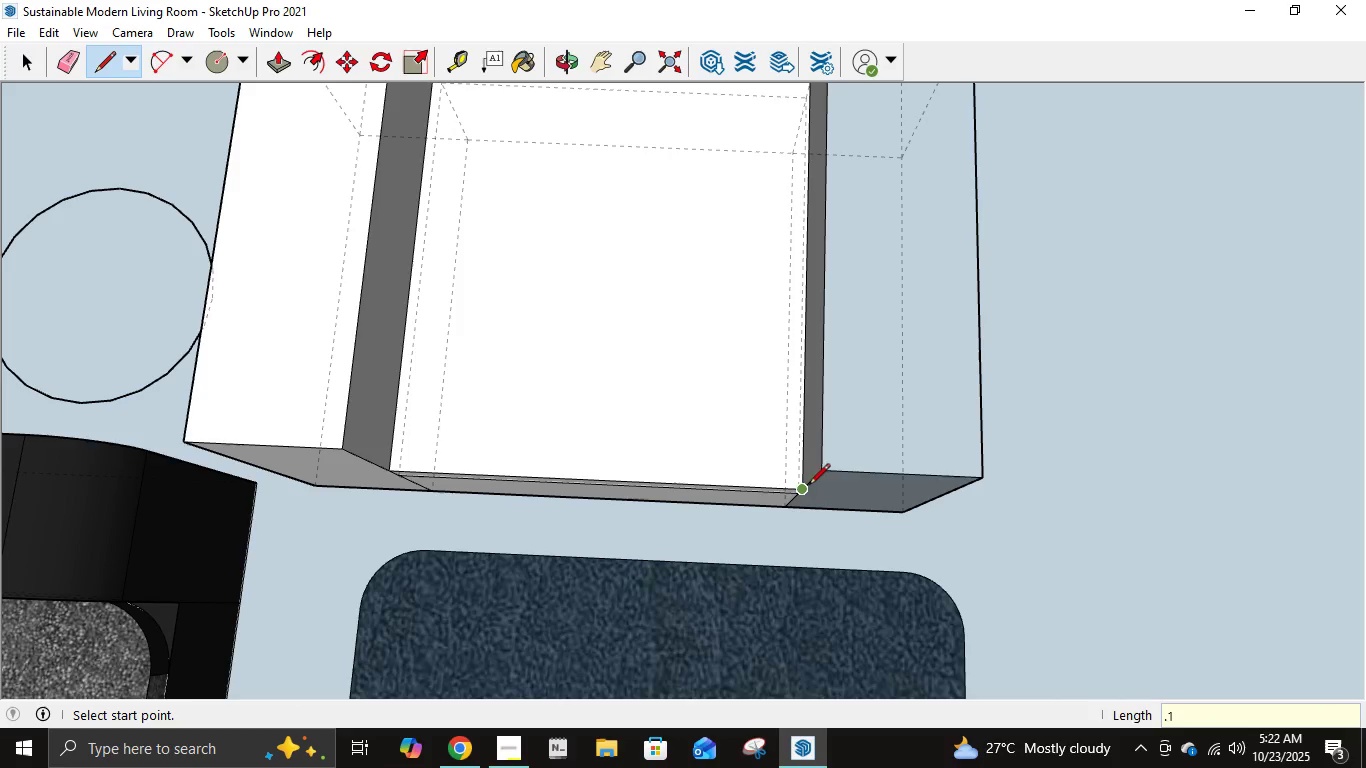 
left_click([806, 490])
 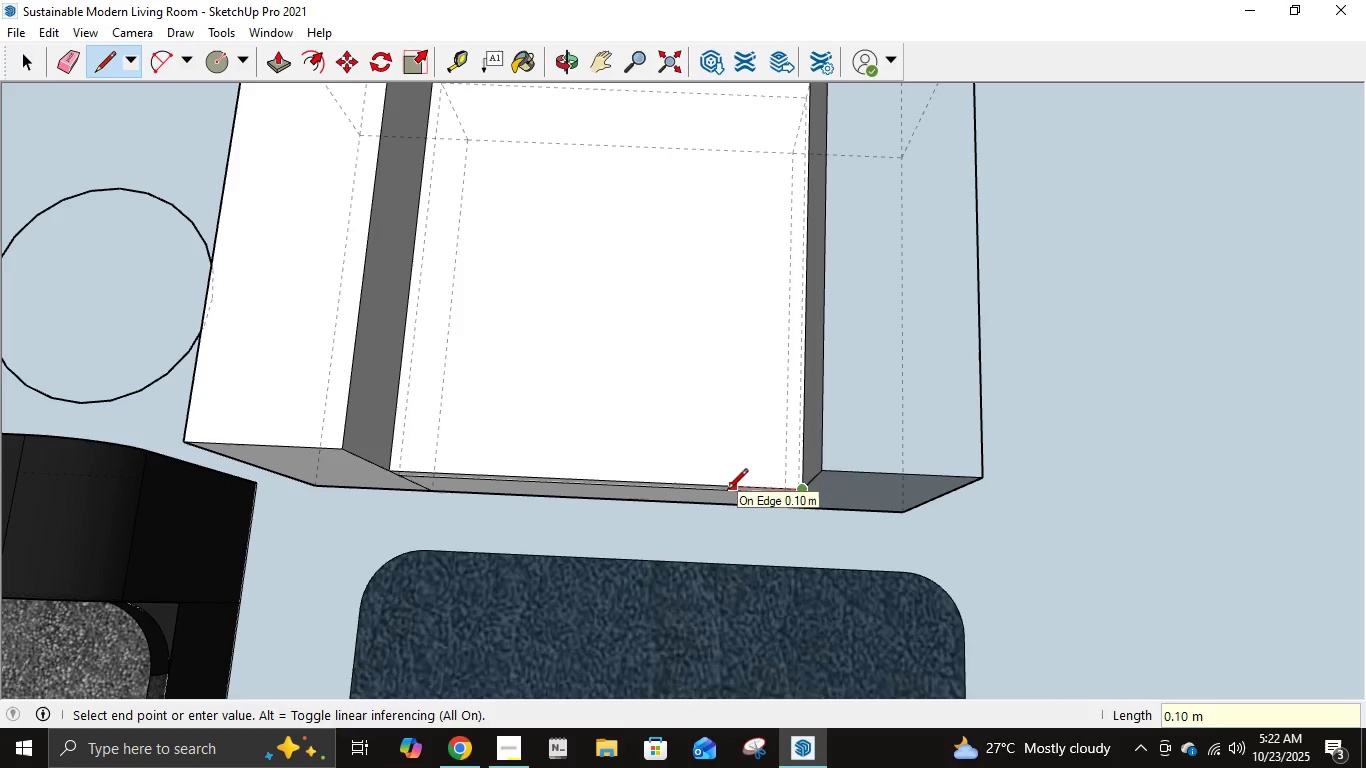 
key(NumpadDecimal)
 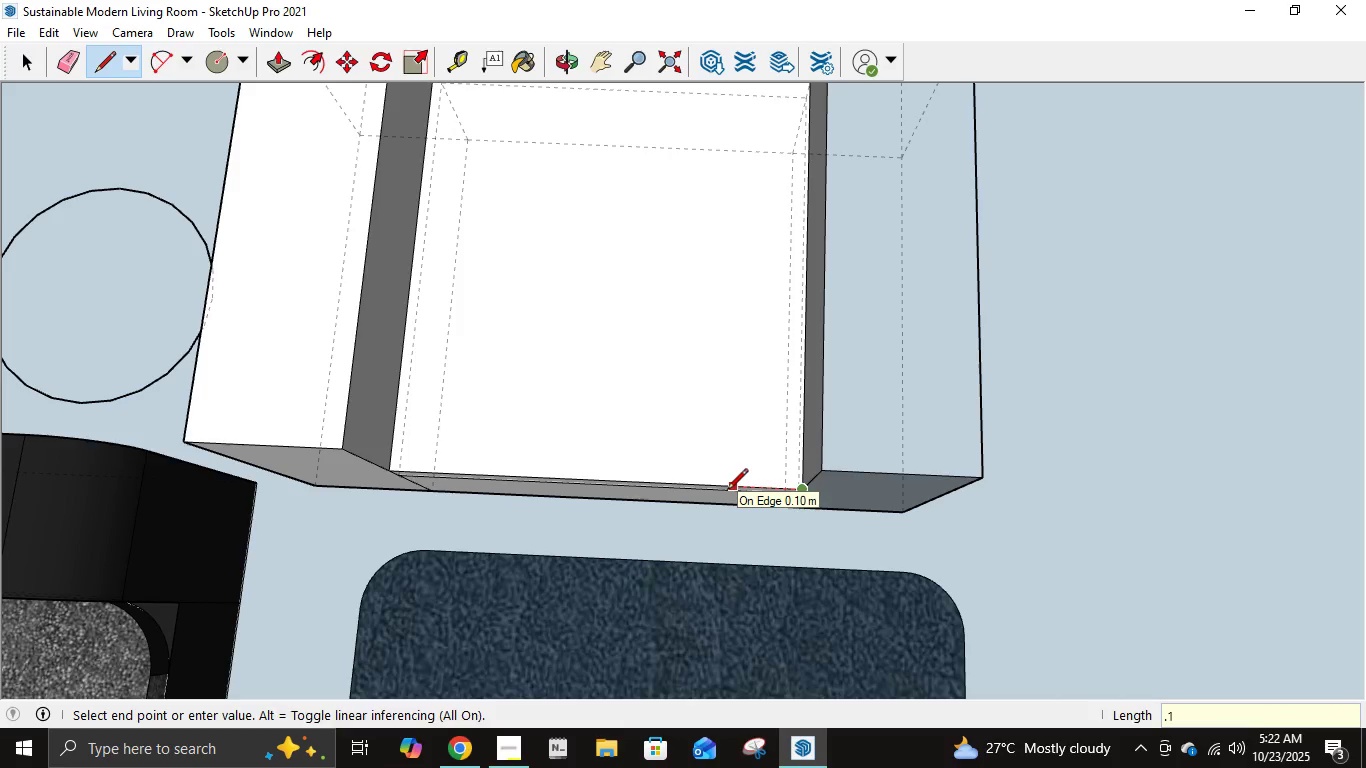 
key(Numpad1)
 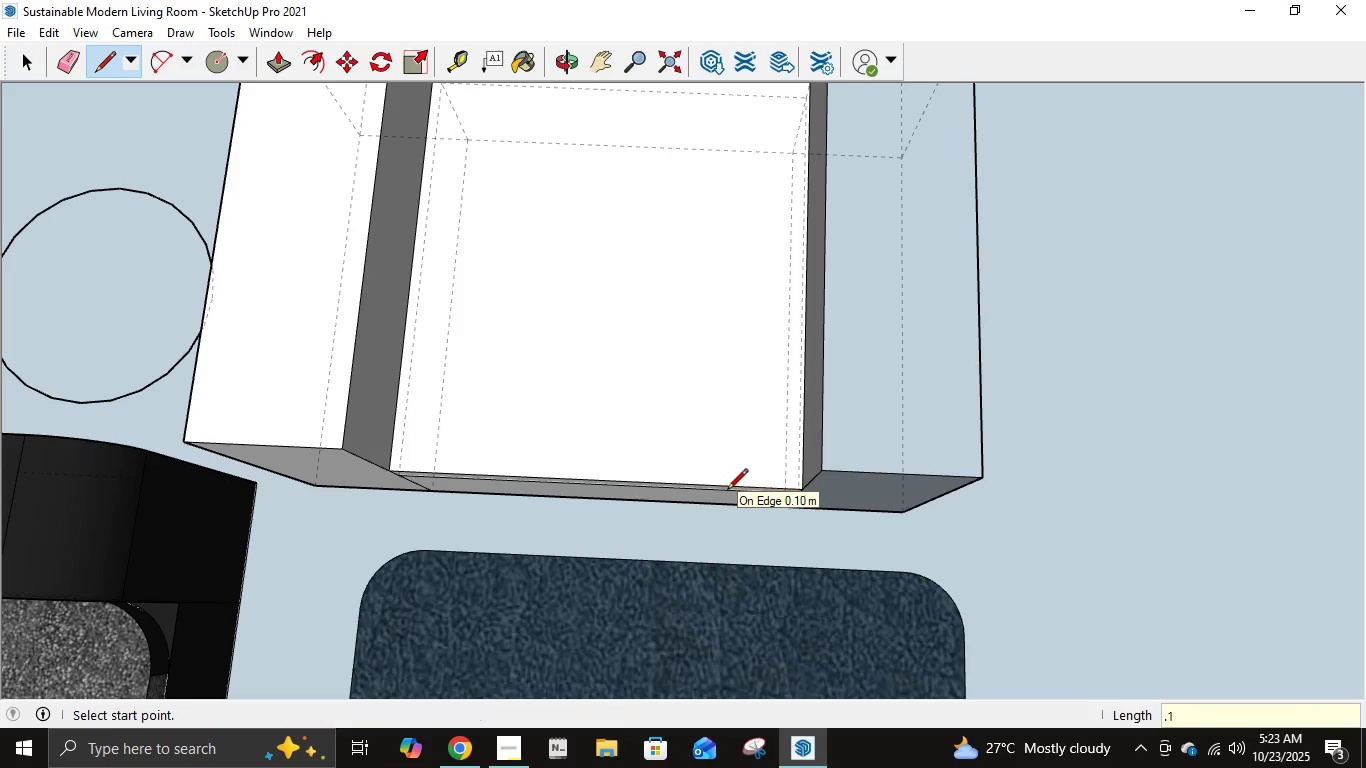 
key(NumpadEnter)
 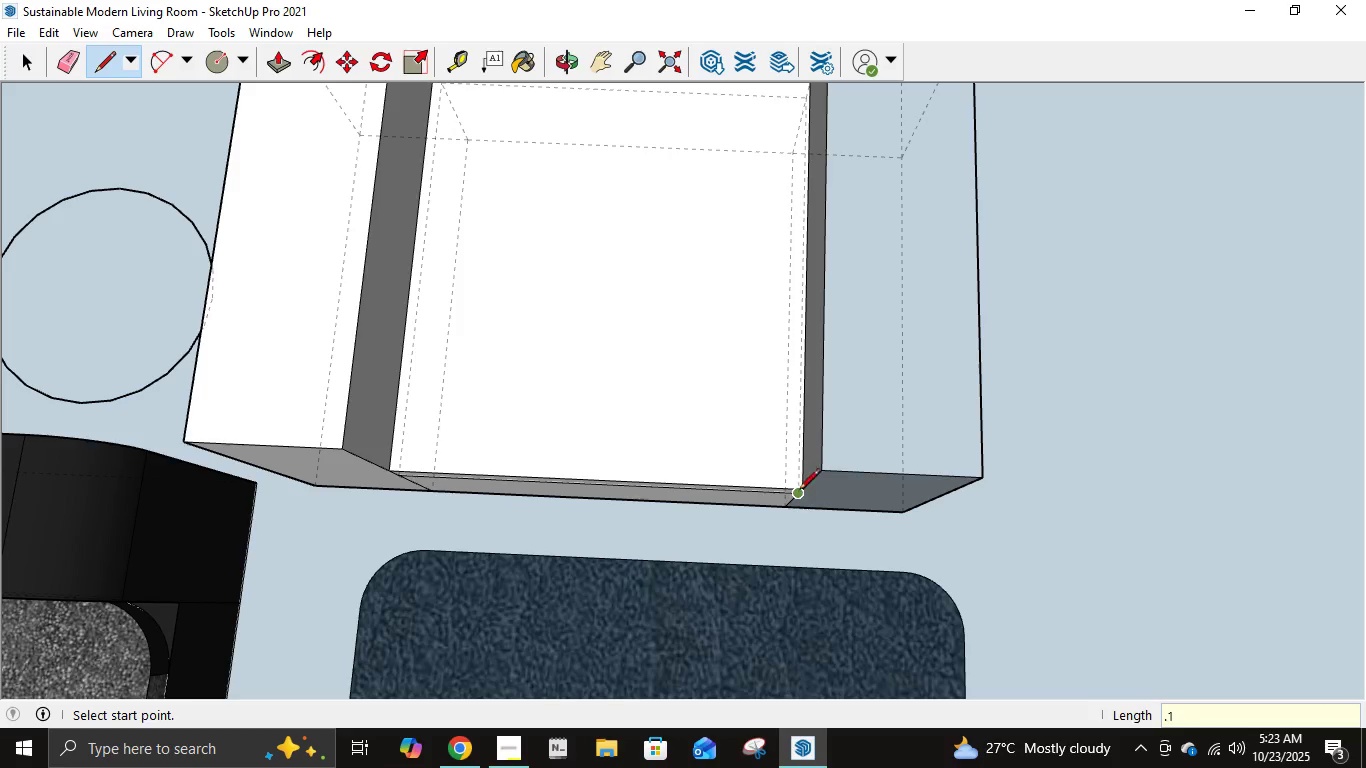 
left_click([807, 497])
 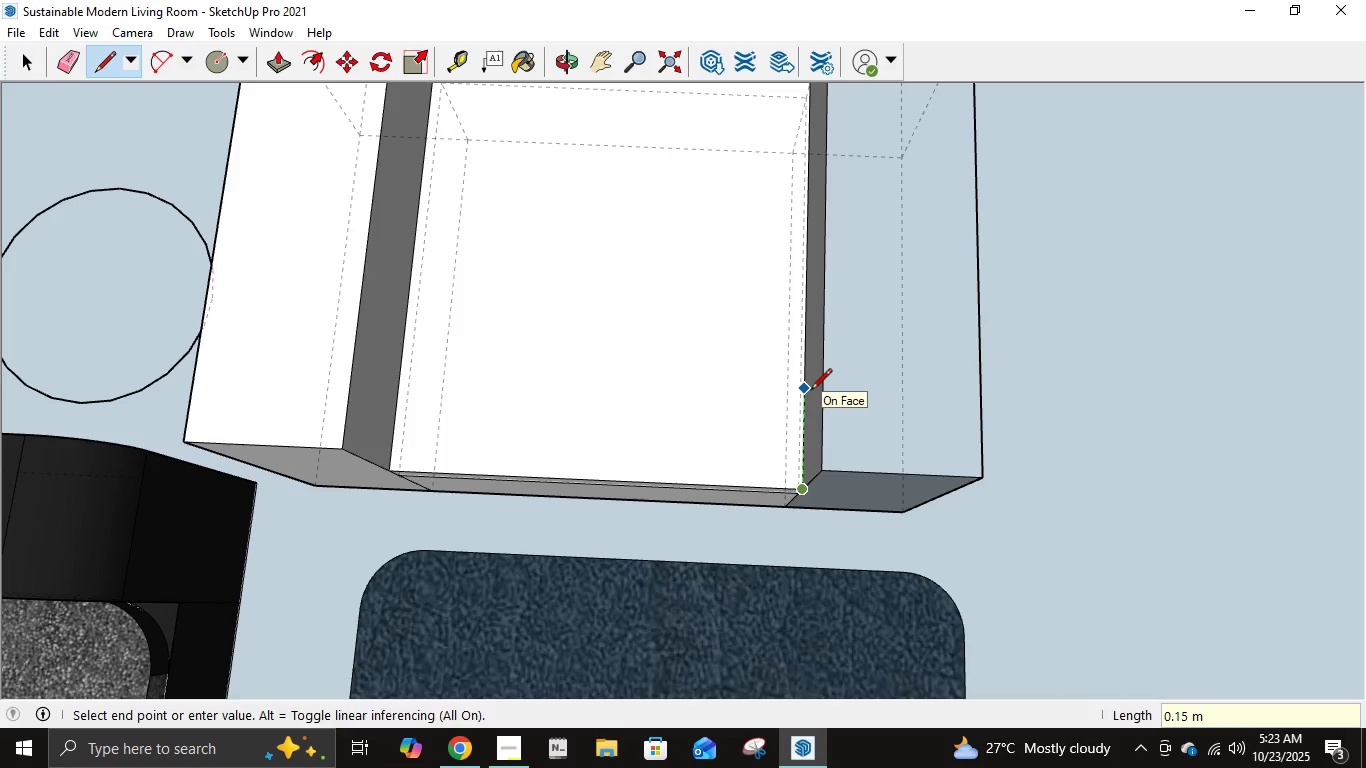 
key(NumpadDecimal)
 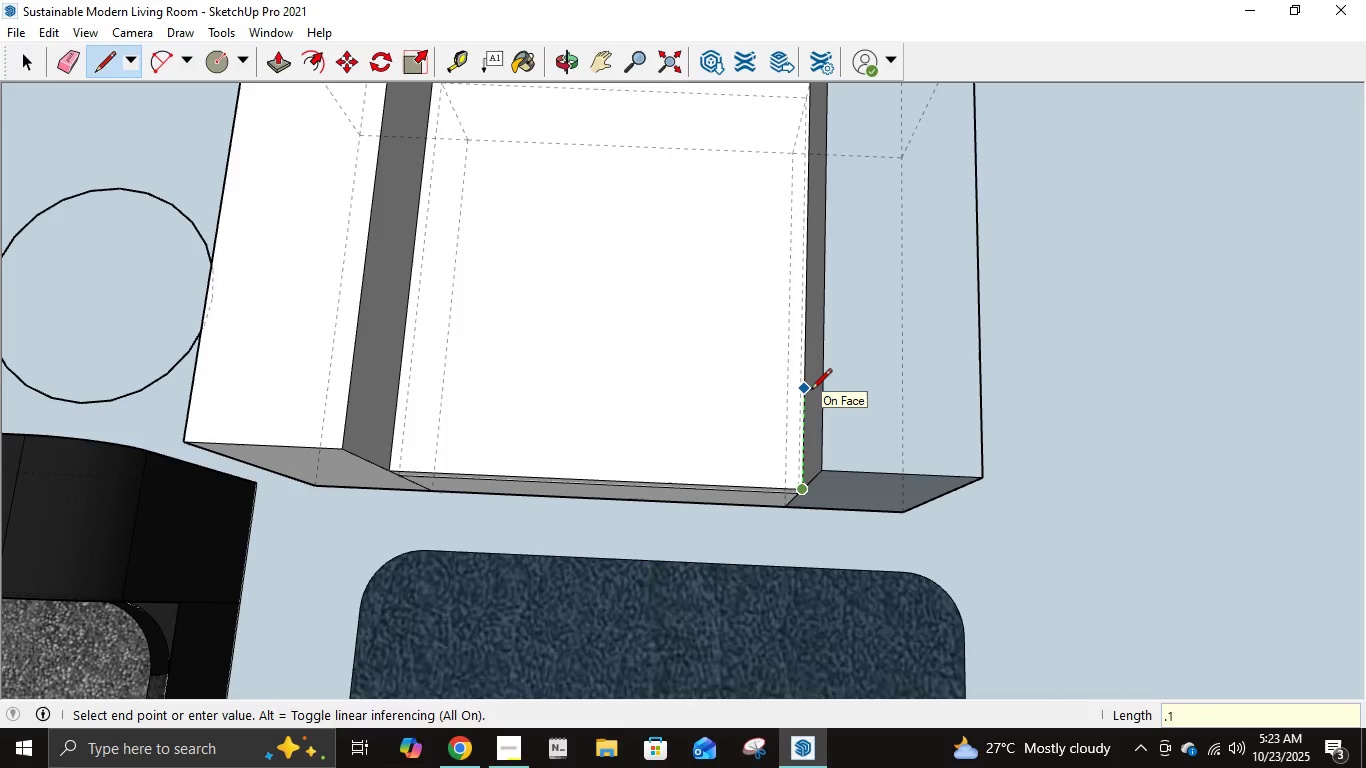 
key(Numpad1)
 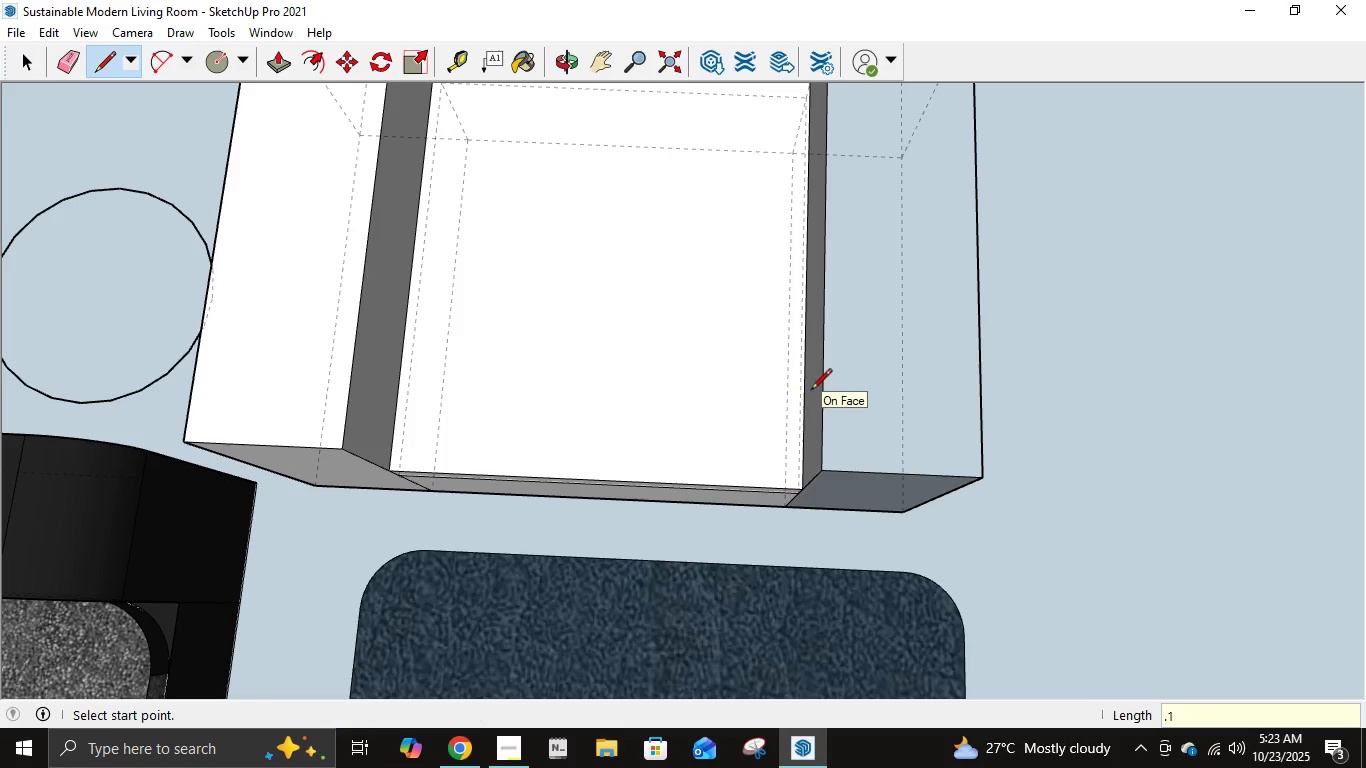 
key(NumpadEnter)
 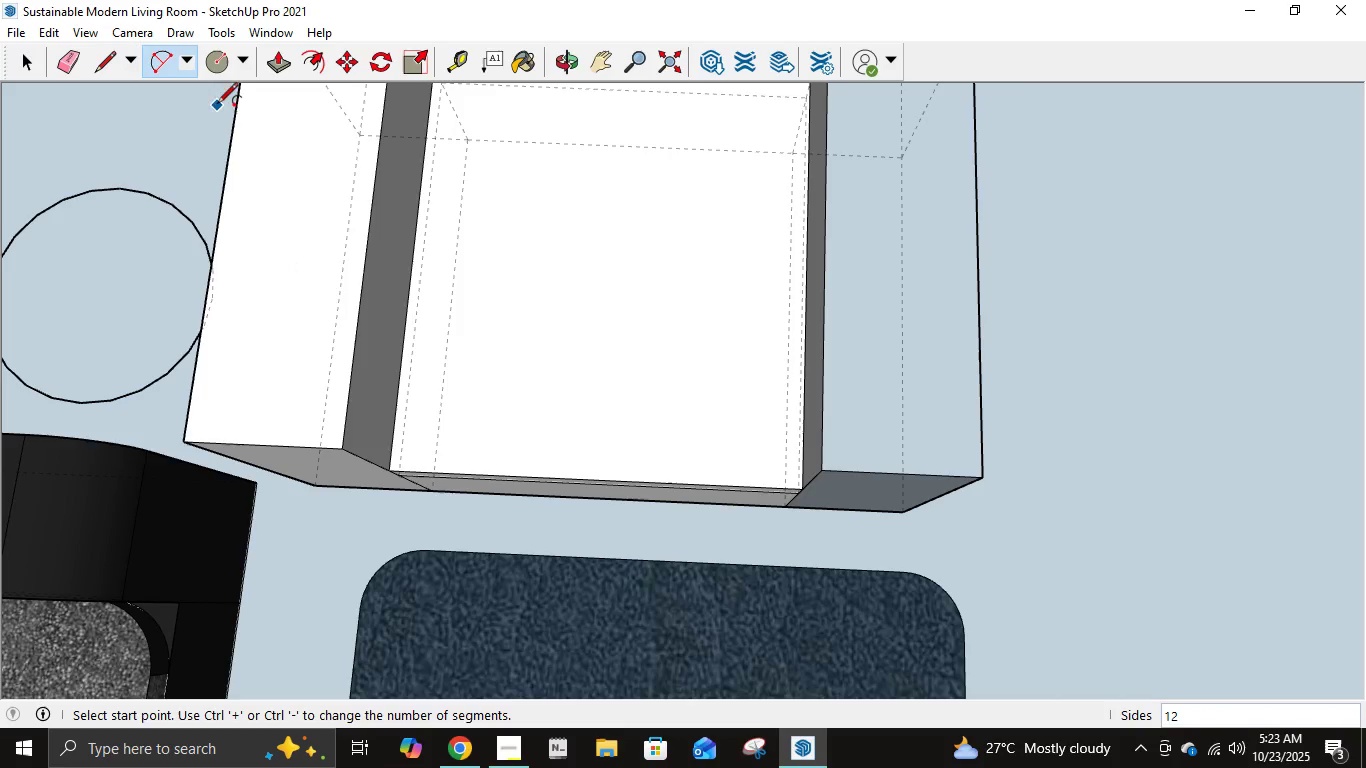 
left_click([396, 399])
 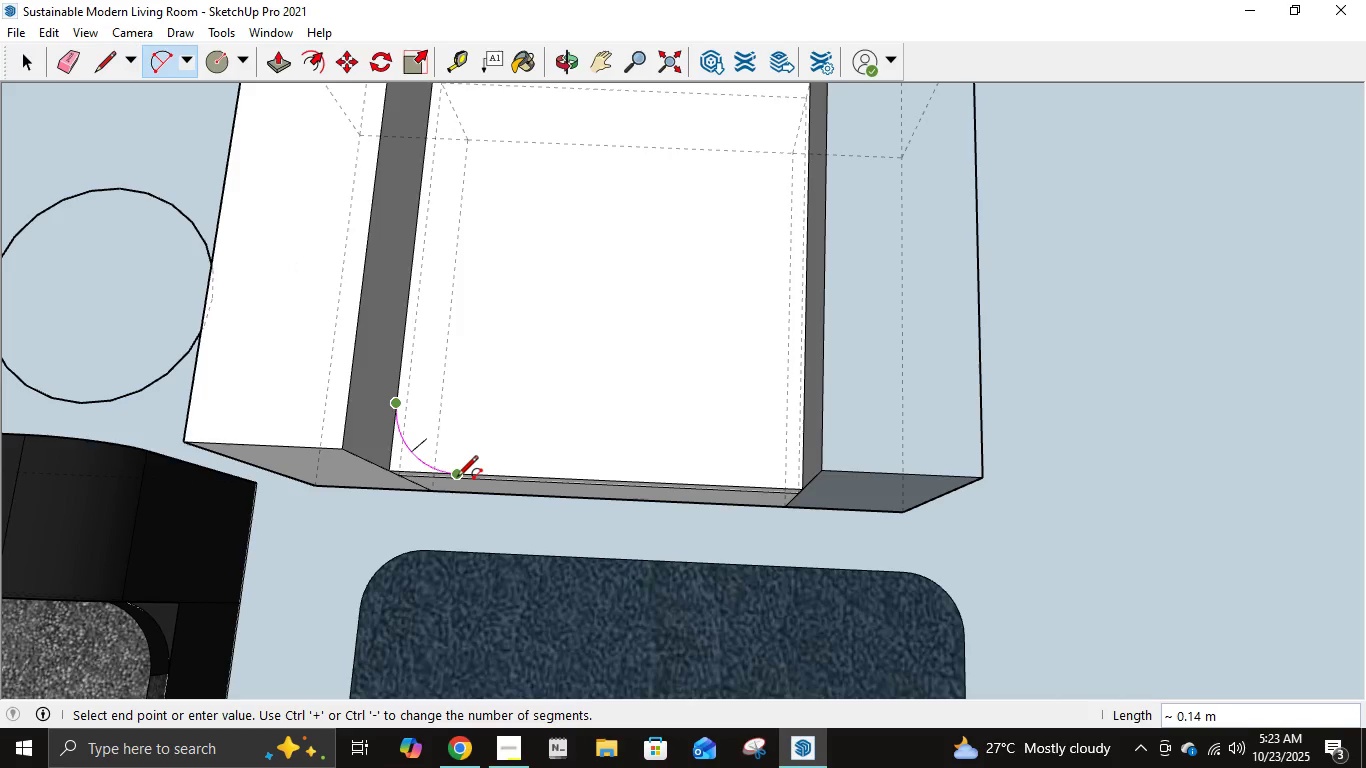 
left_click([458, 478])
 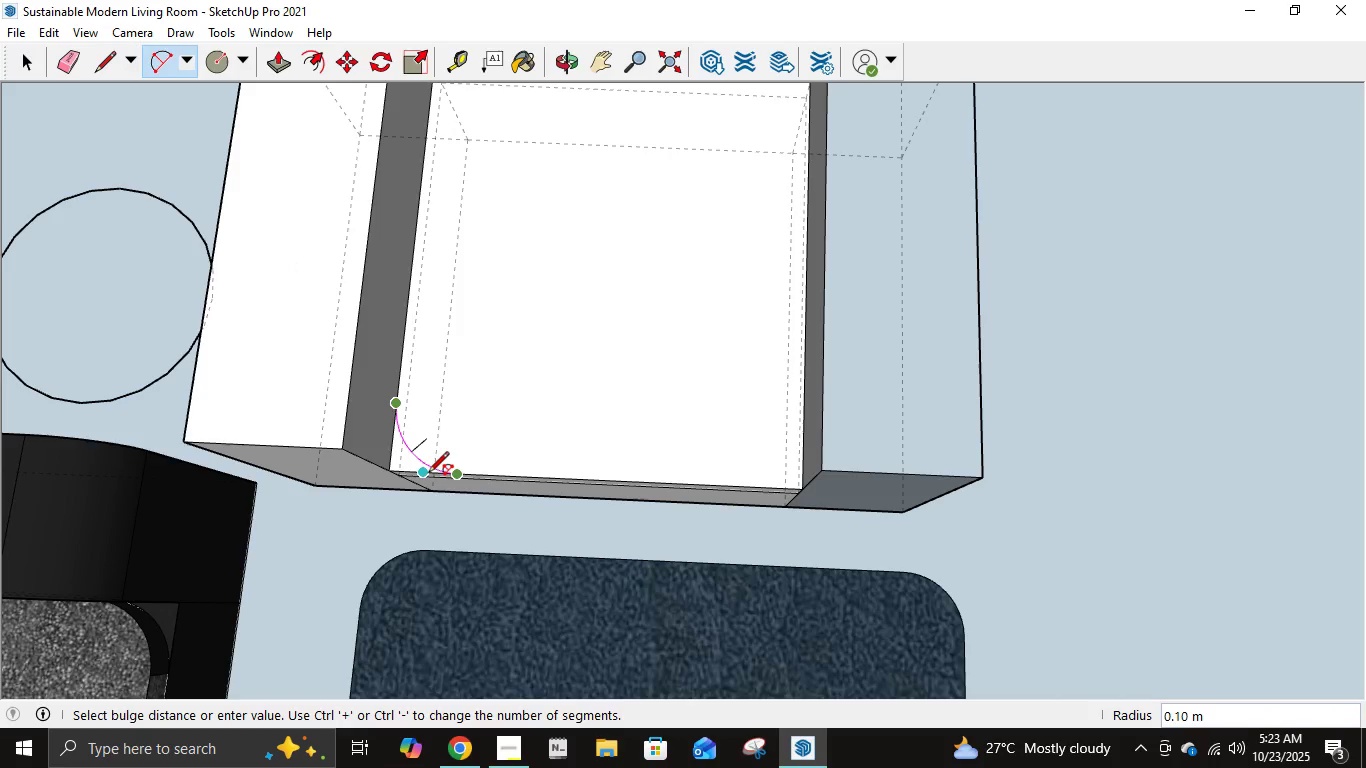 
left_click([428, 474])
 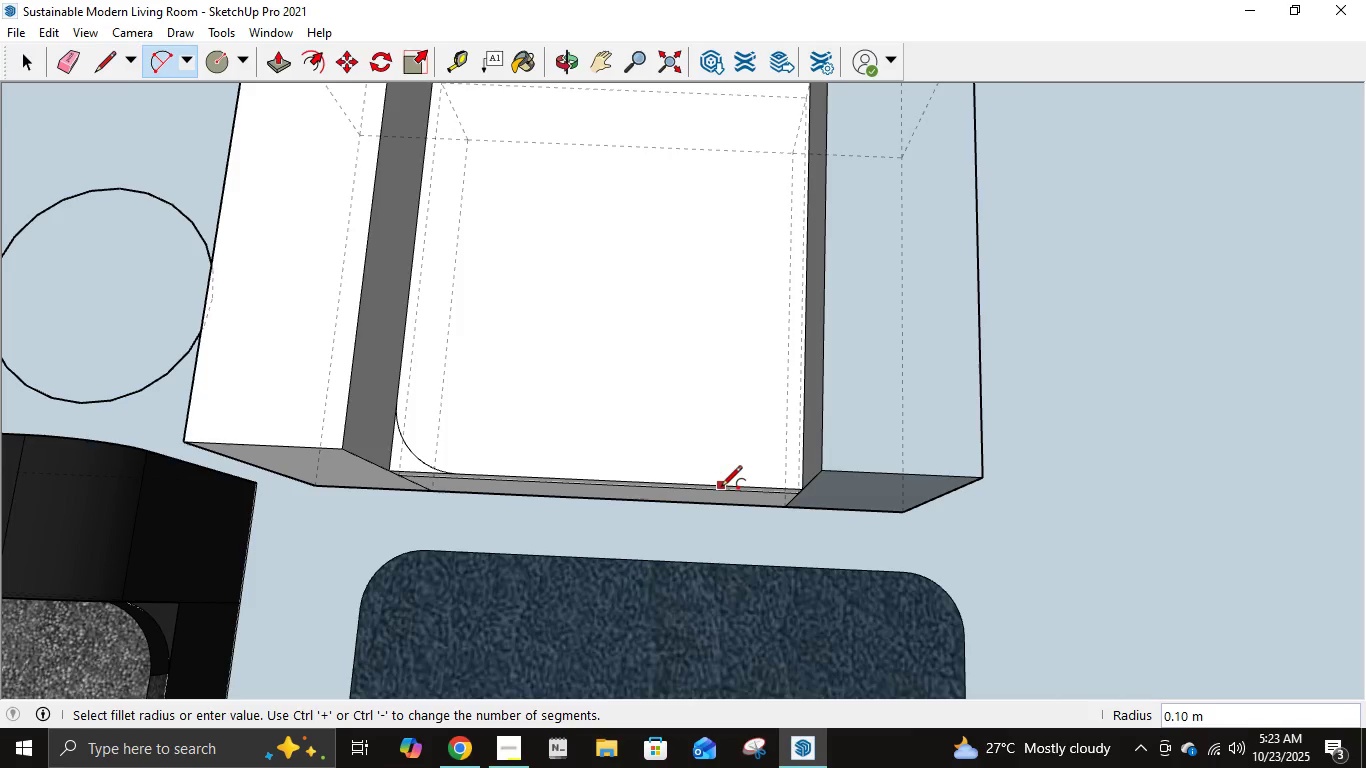 
left_click([731, 487])
 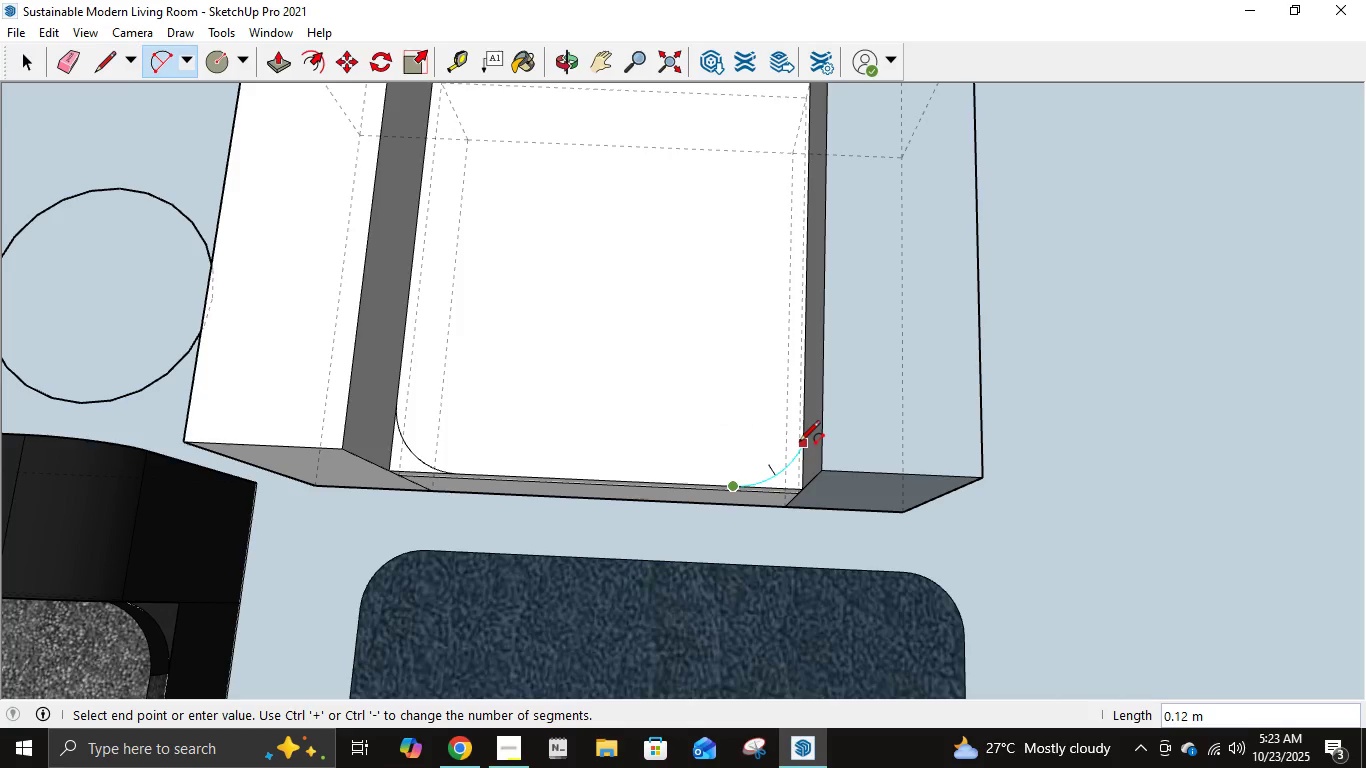 
left_click([808, 424])
 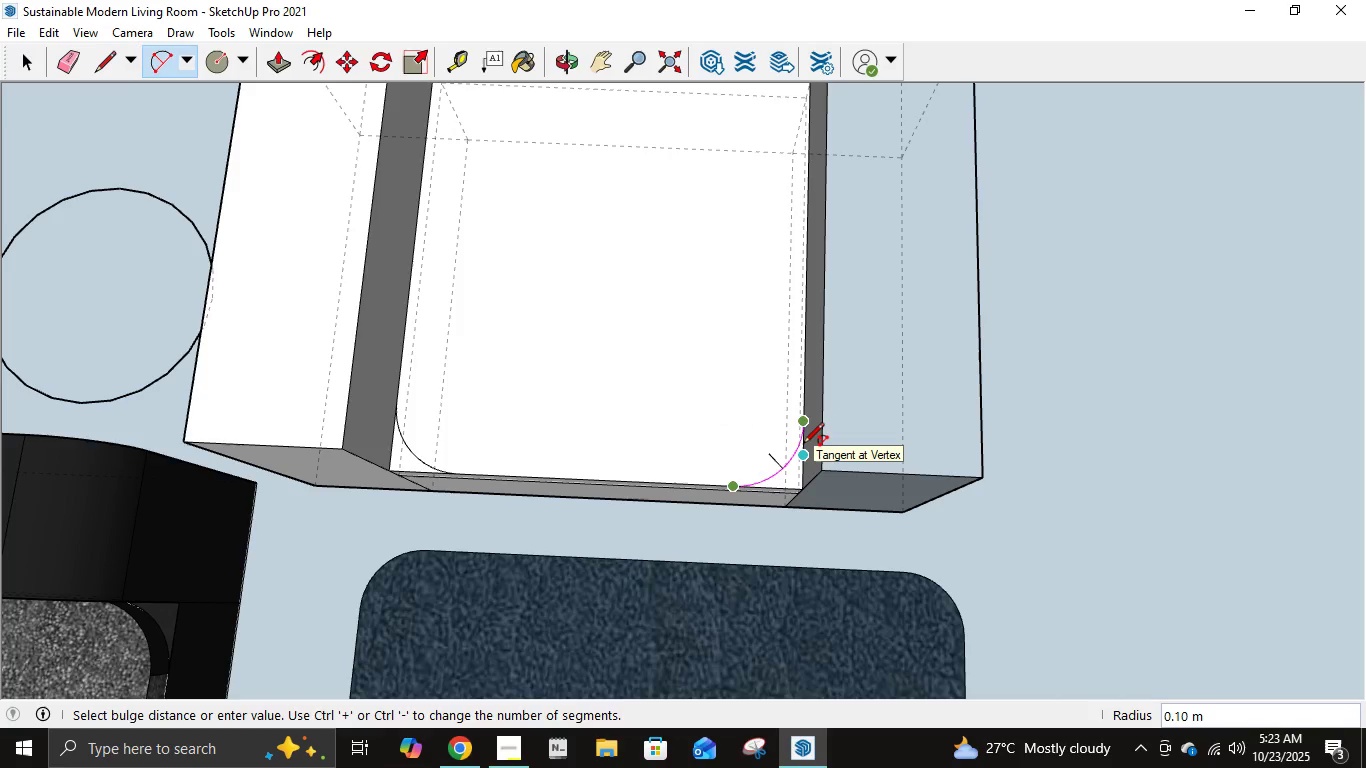 
left_click([803, 445])
 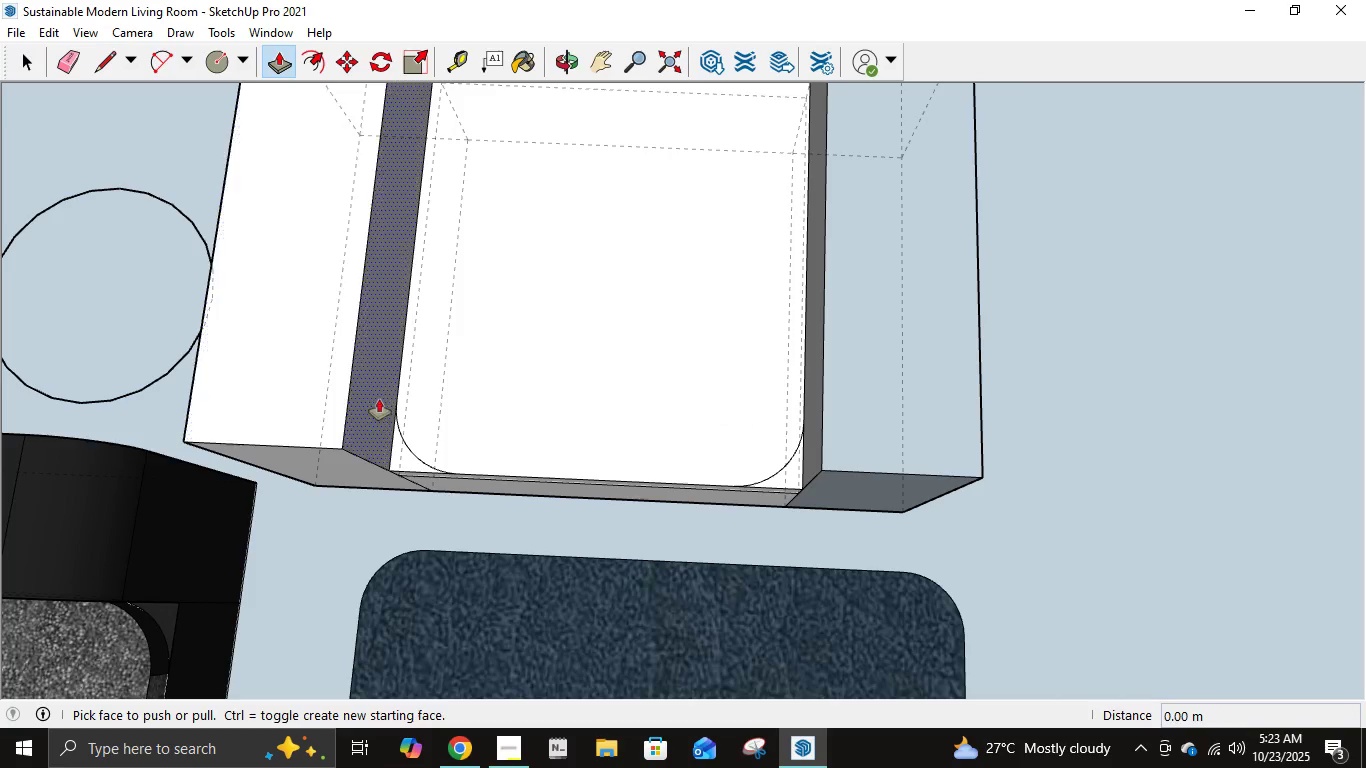 
left_click([403, 454])
 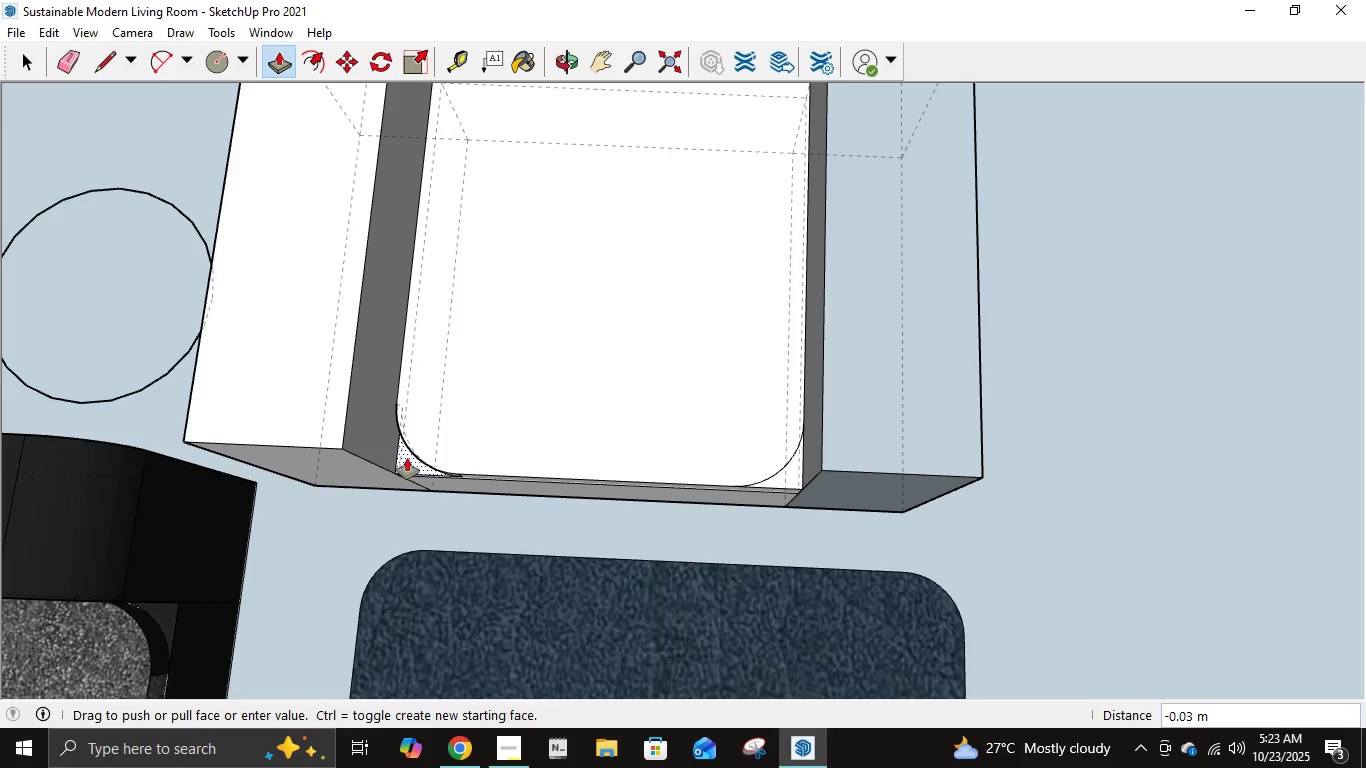 
key(NumpadDecimal)
 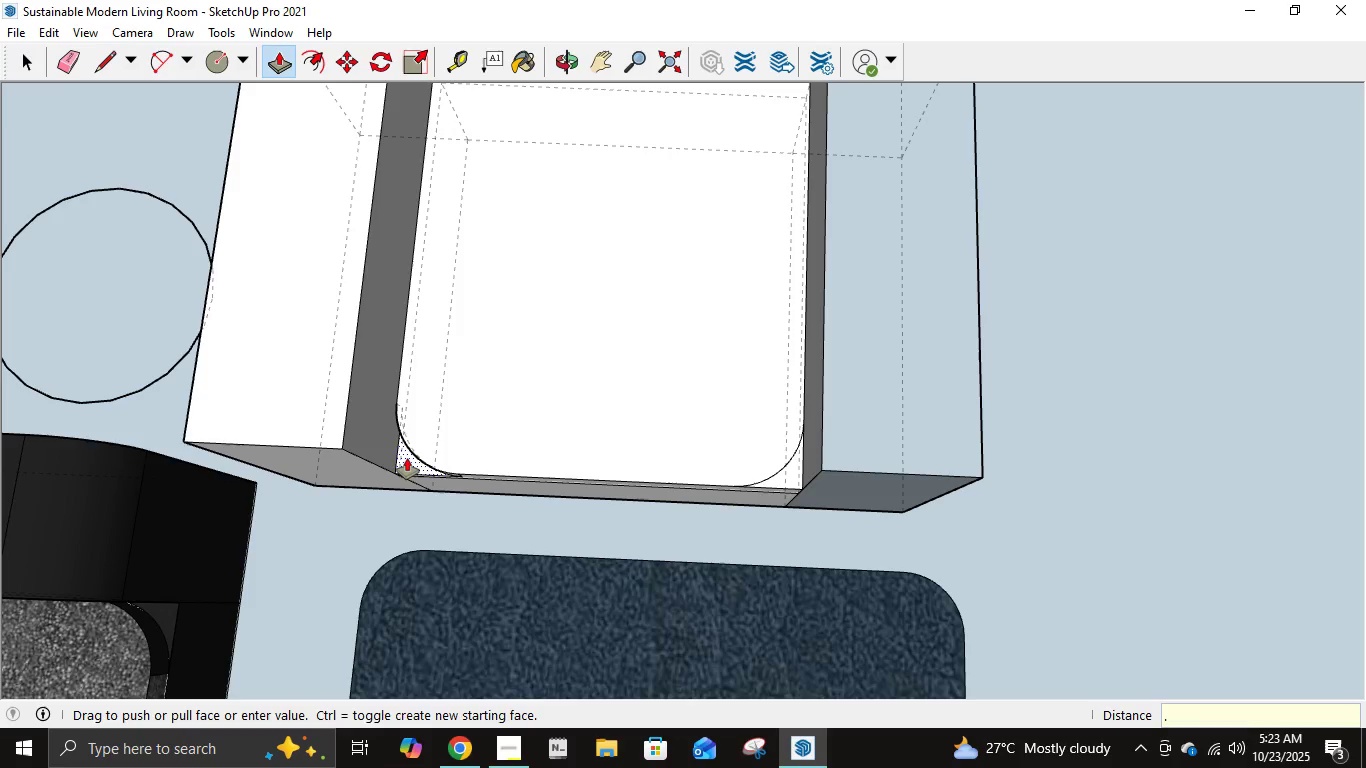 
key(Numpad0)
 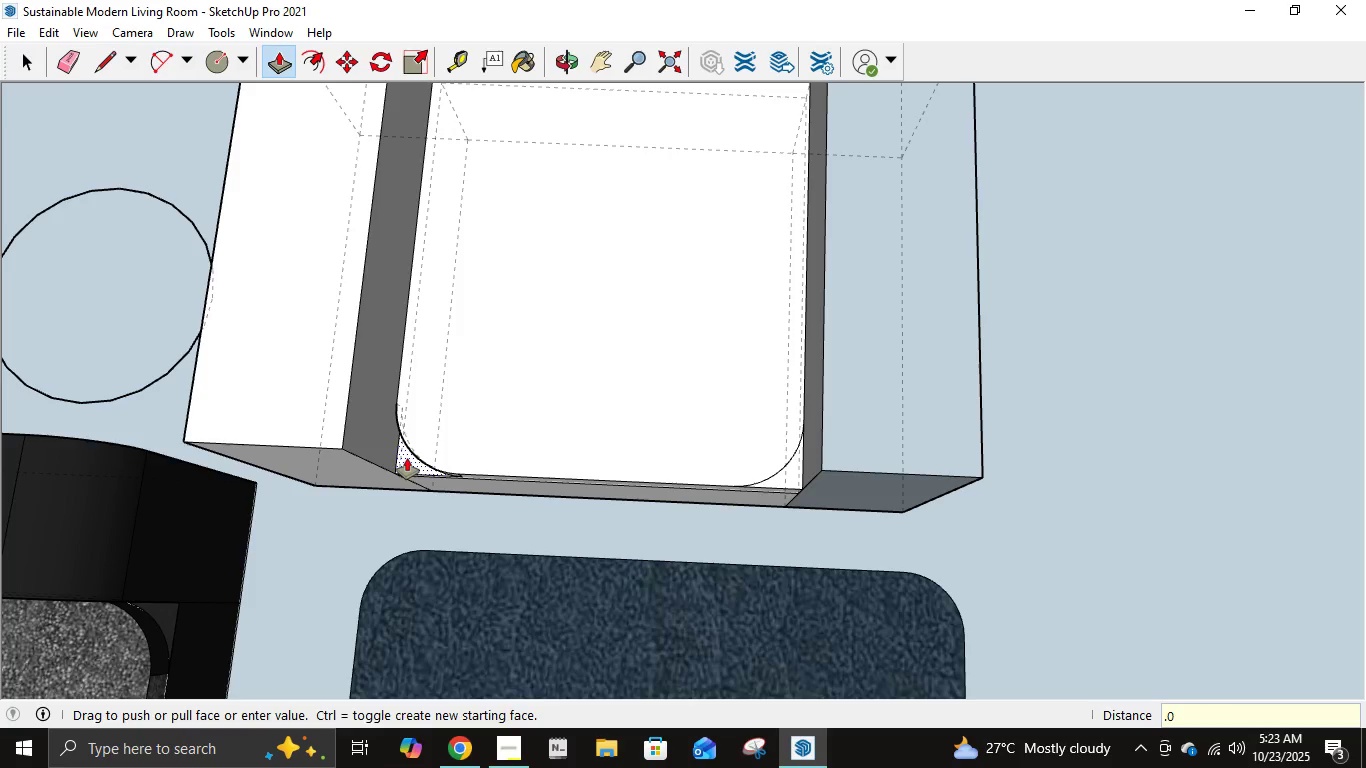 
key(Numpad4)
 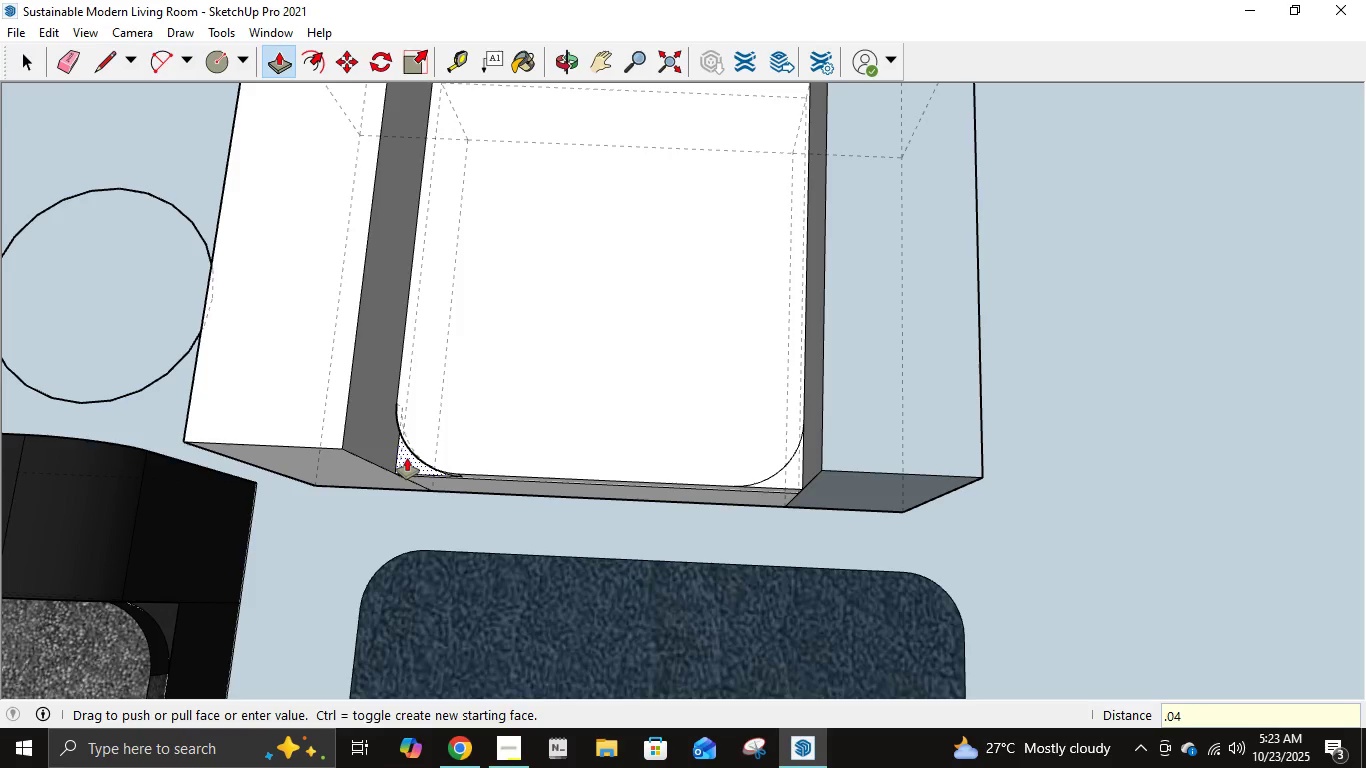 
key(Numpad9)
 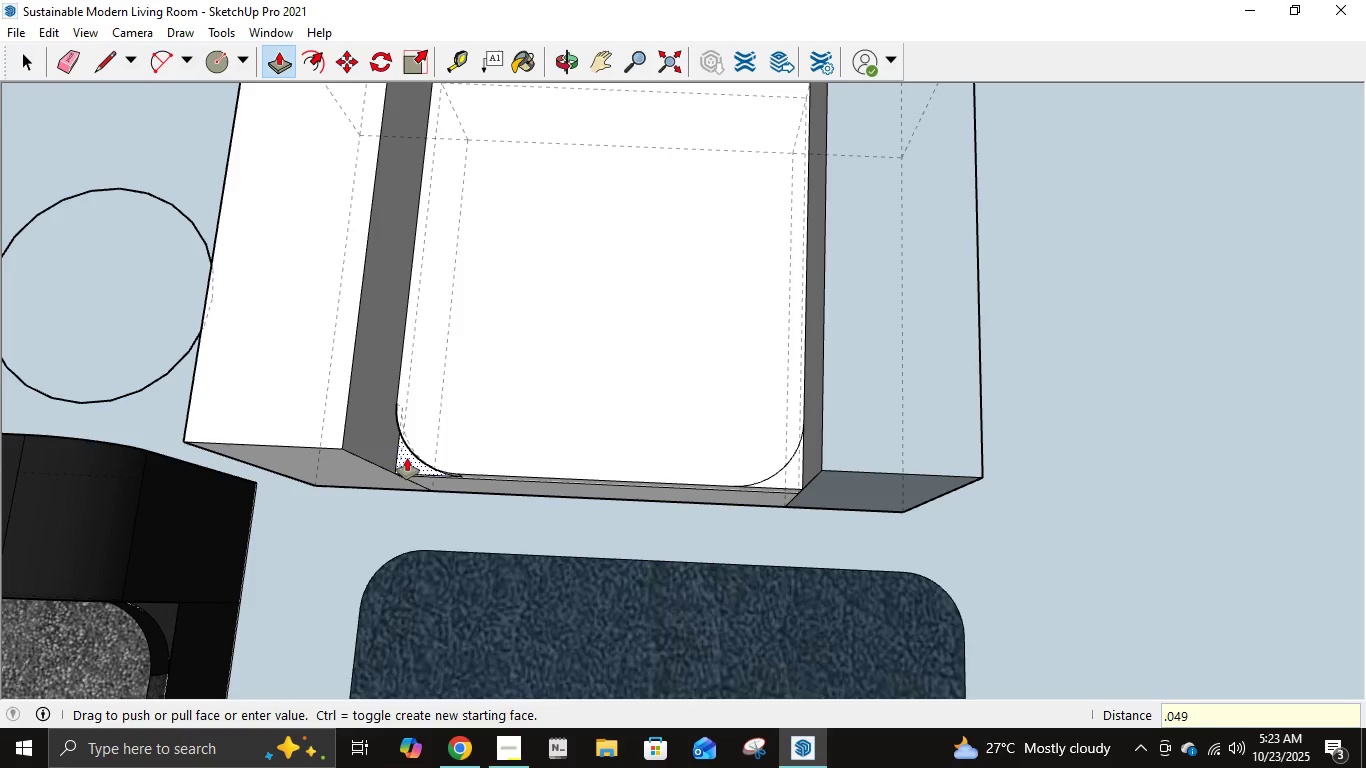 
key(NumpadEnter)
 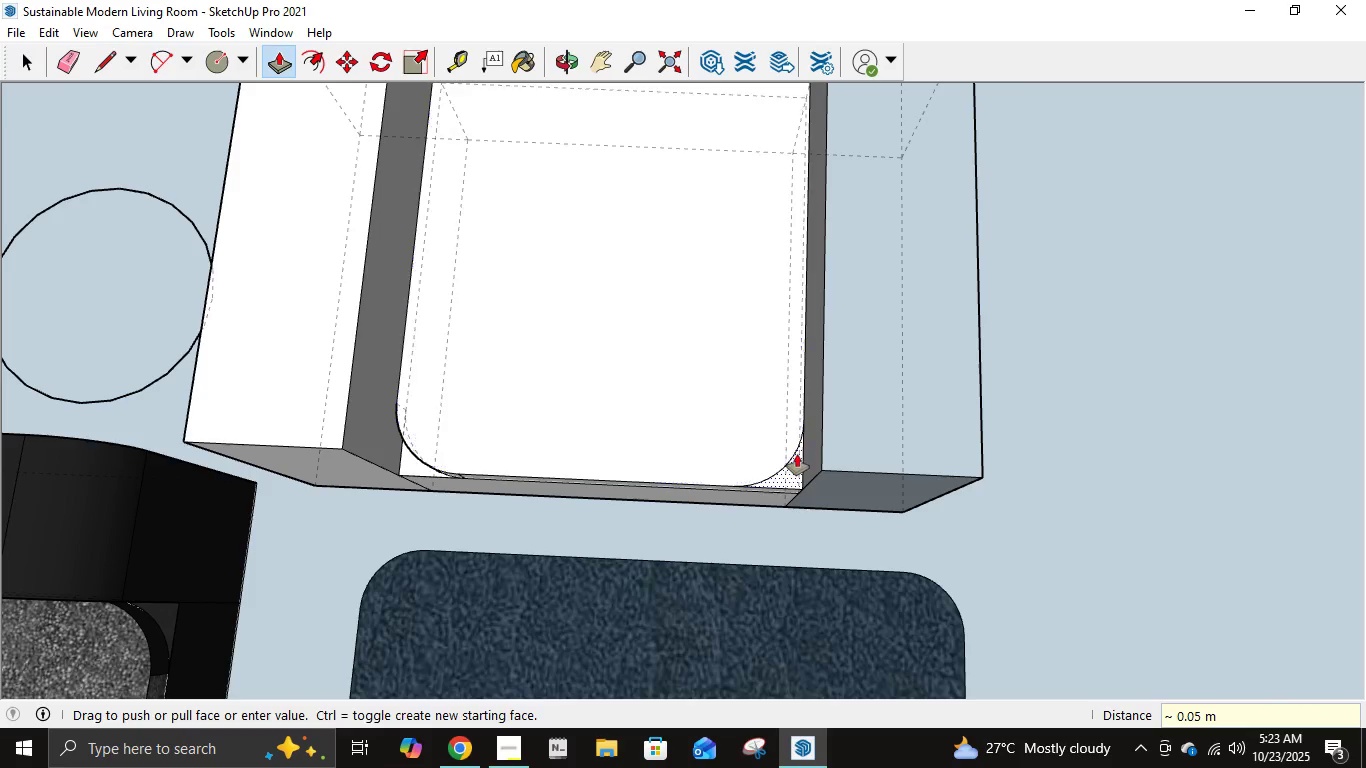 
left_click([786, 466])
 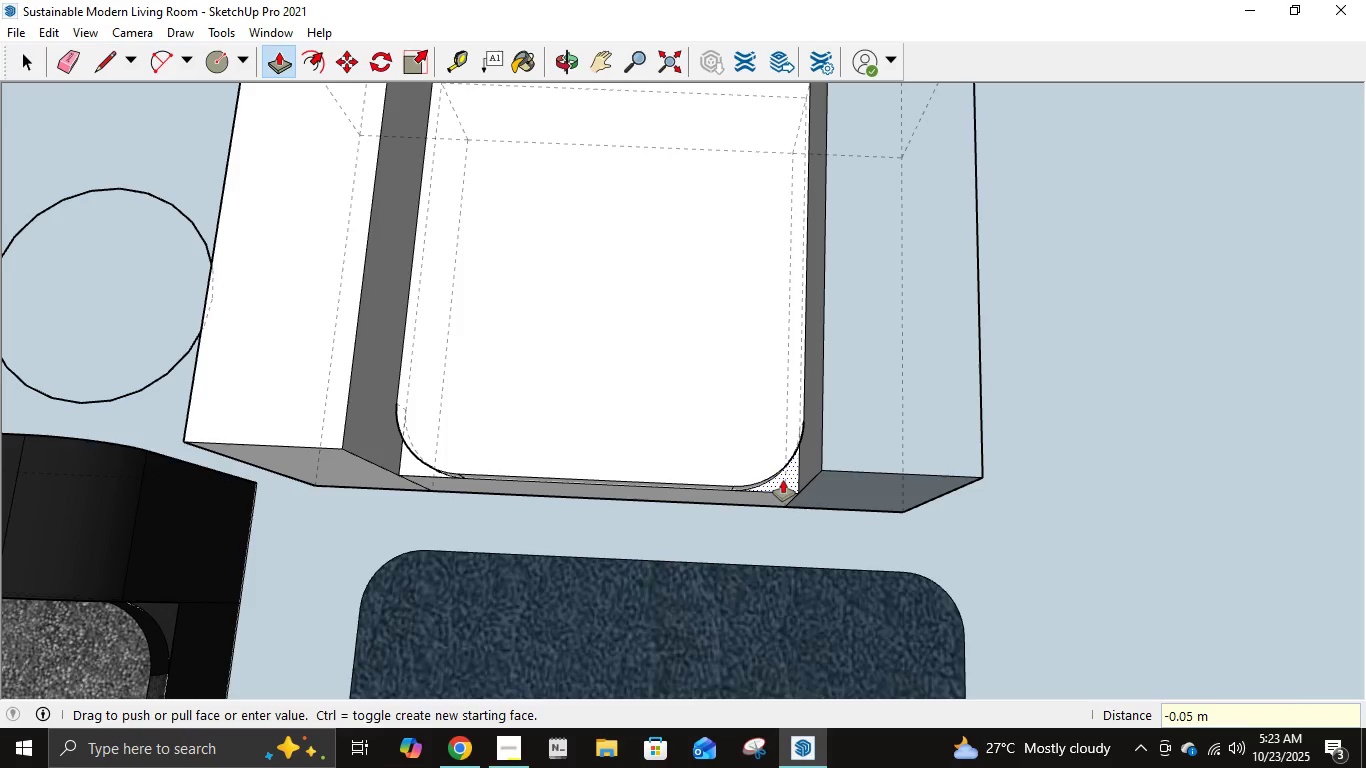 
key(NumpadDecimal)
 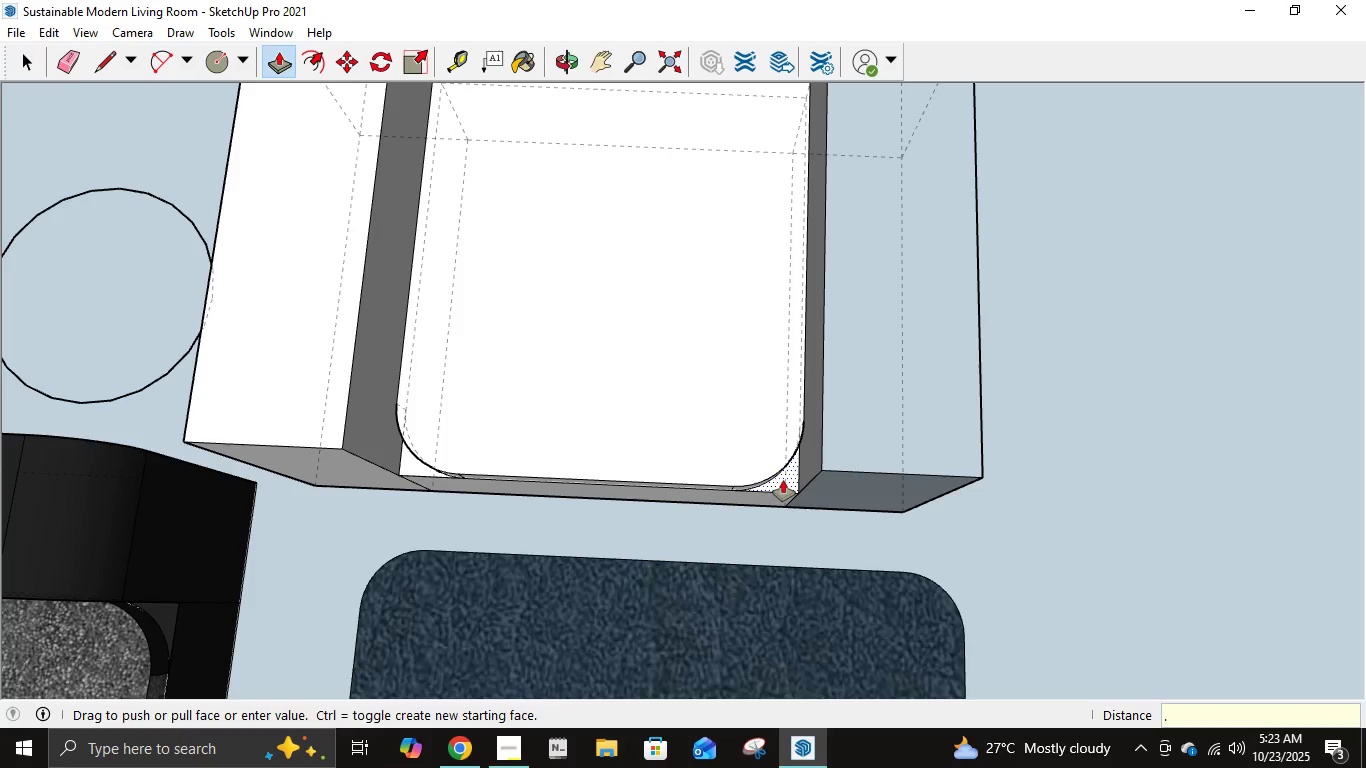 
key(Numpad0)
 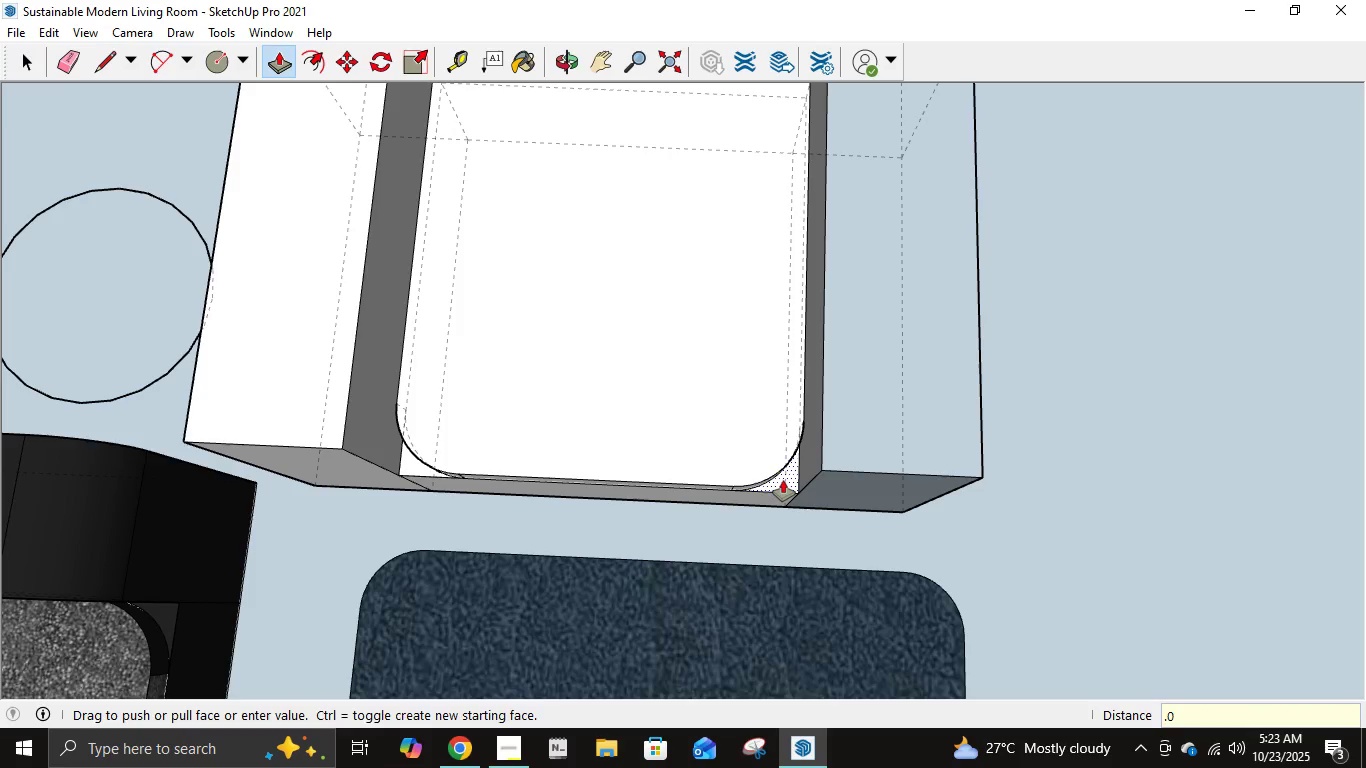 
key(Numpad4)
 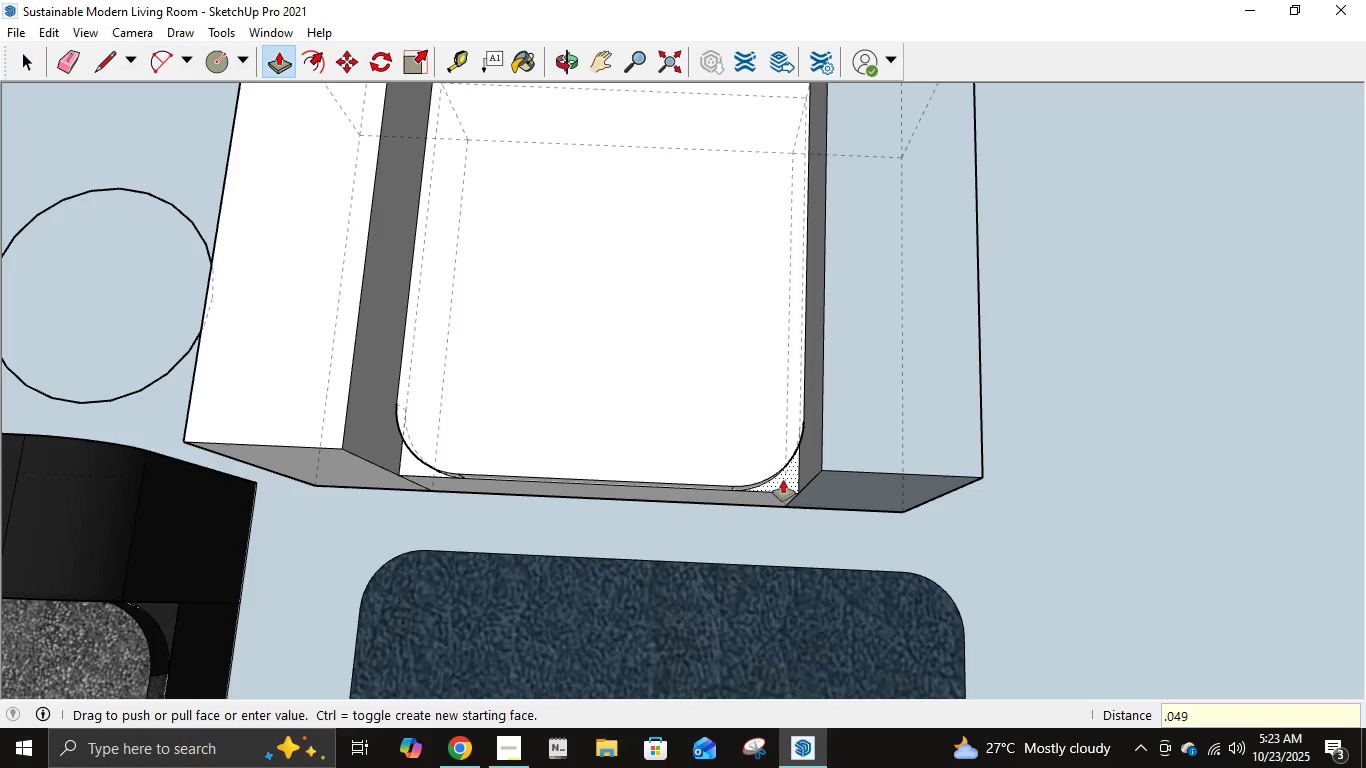 
key(Numpad9)
 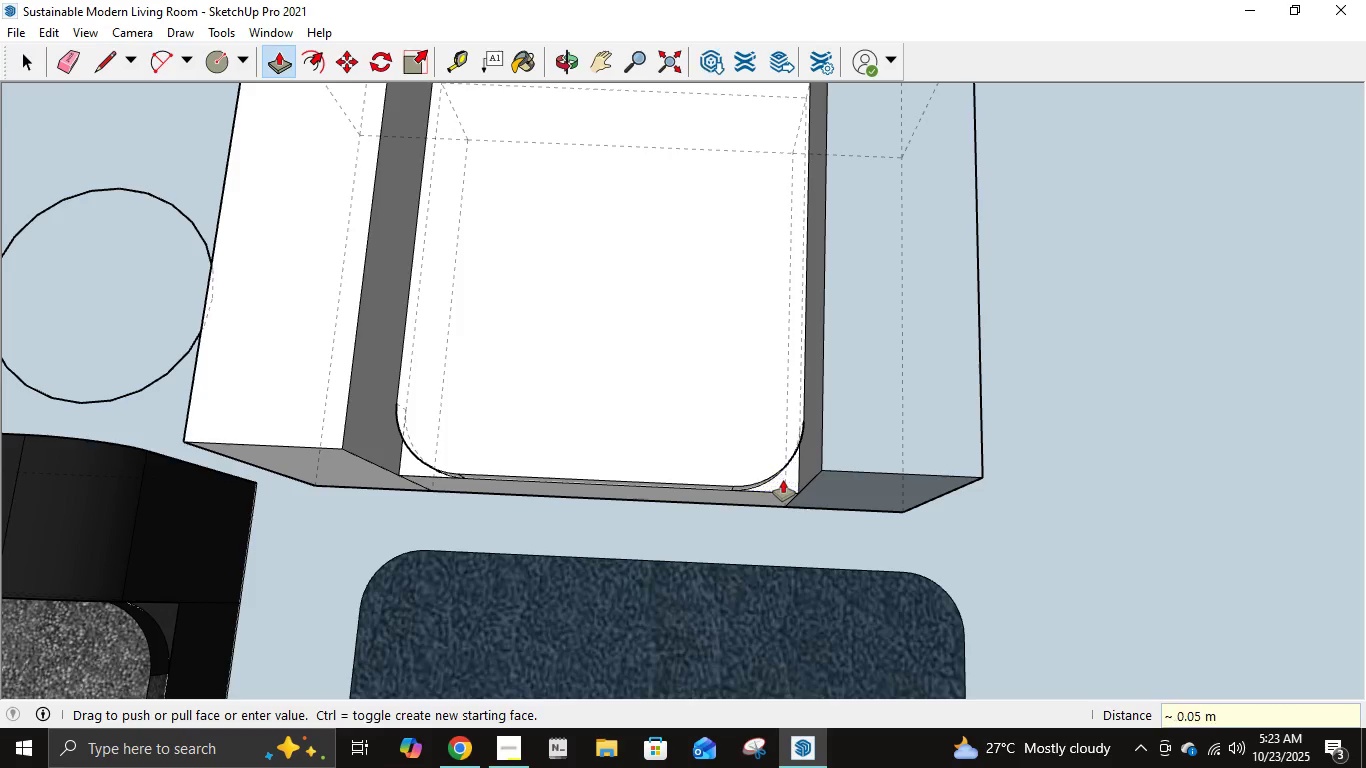 
key(NumpadEnter)
 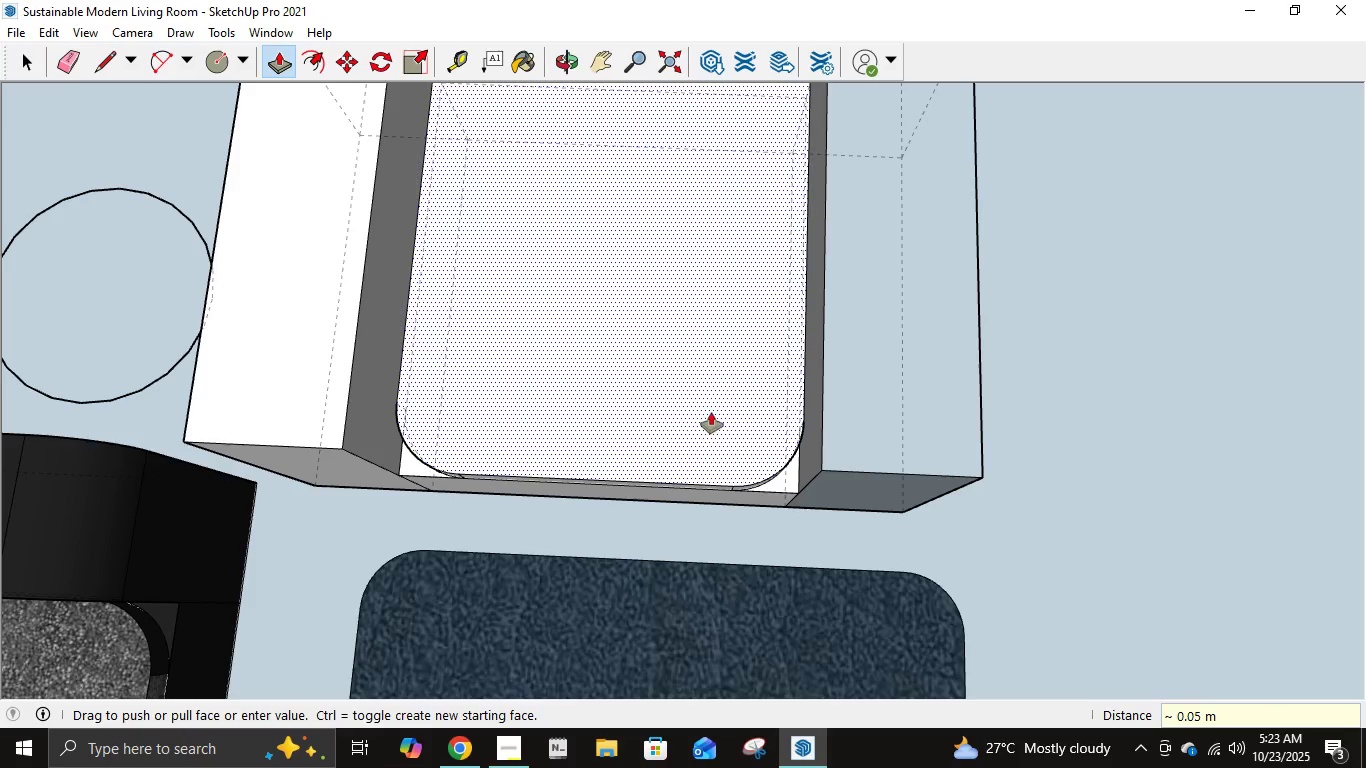 
key(Escape)
 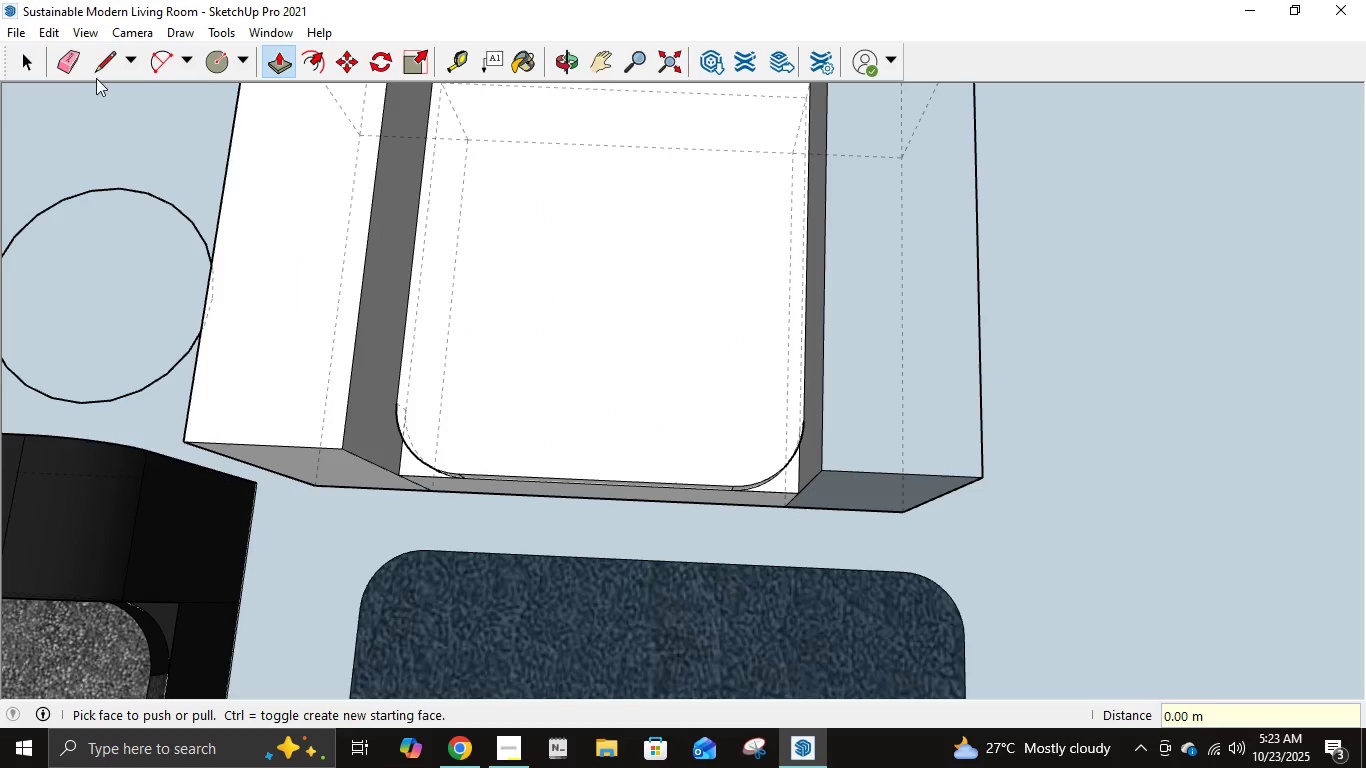 
left_click([102, 68])
 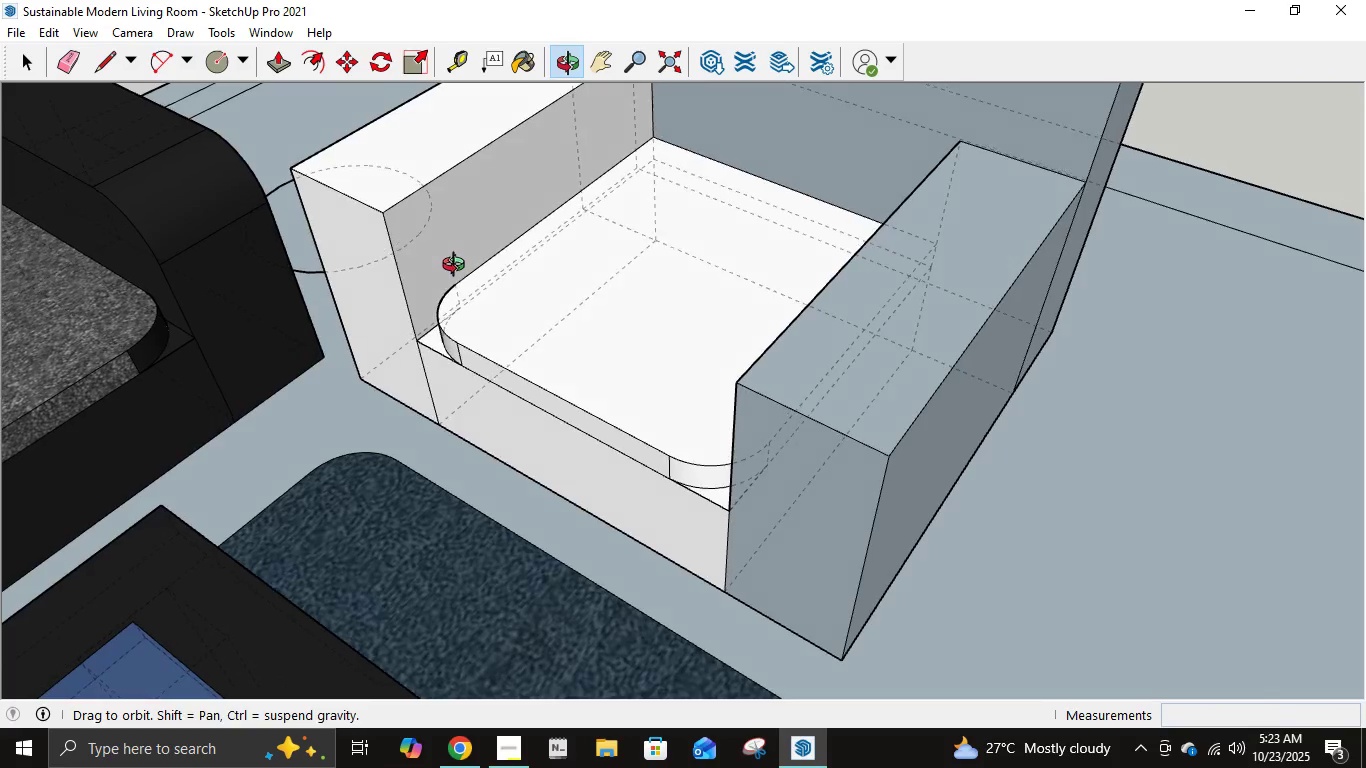 
scroll: coordinate [519, 321], scroll_direction: down, amount: 8.0
 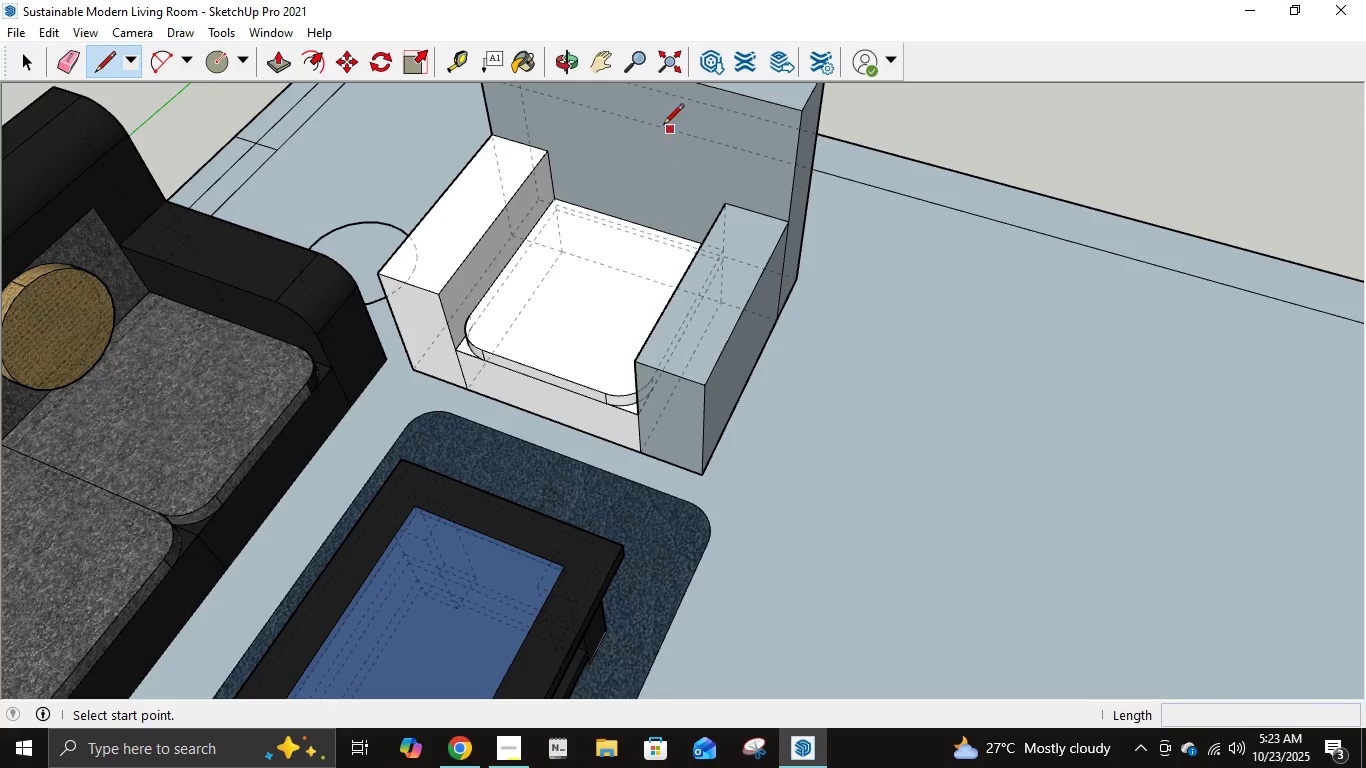 
left_click([610, 67])
 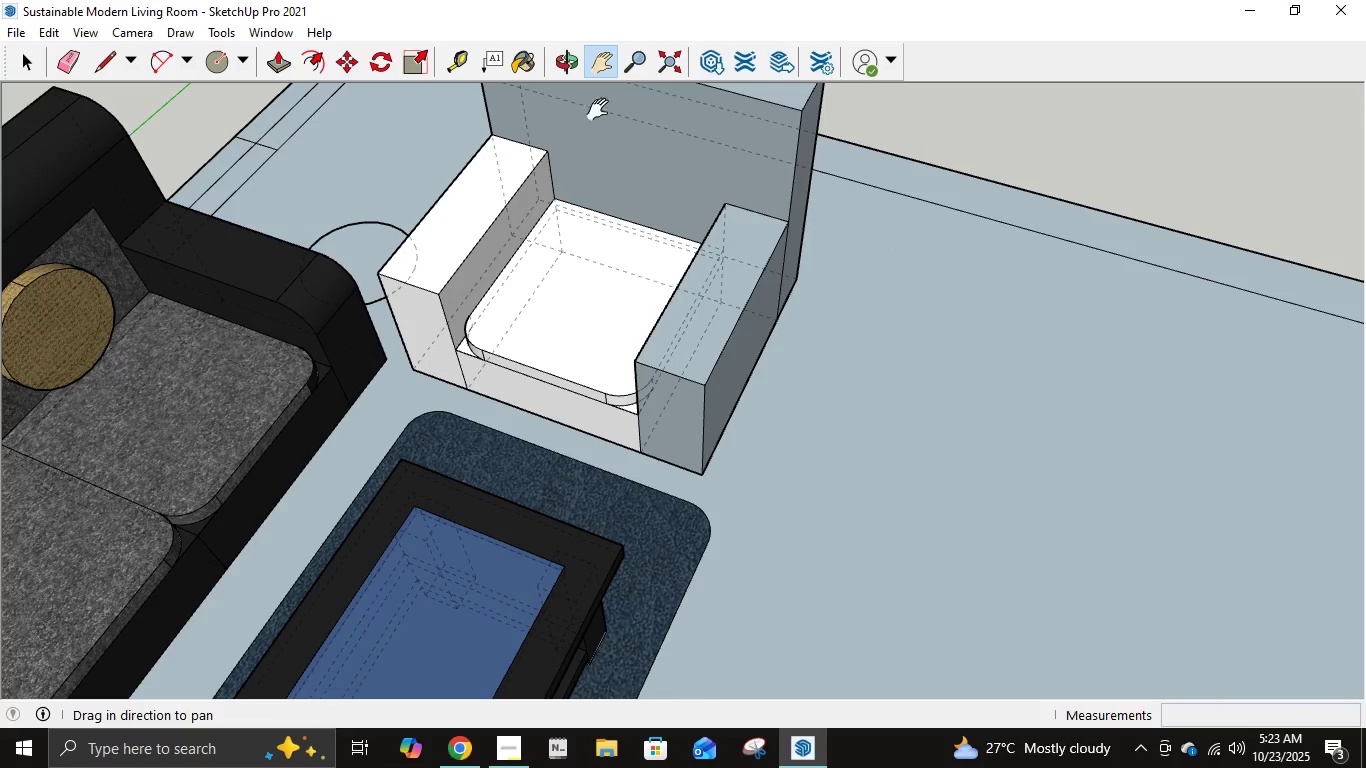 
left_click_drag(start_coordinate=[658, 209], to_coordinate=[769, 392])
 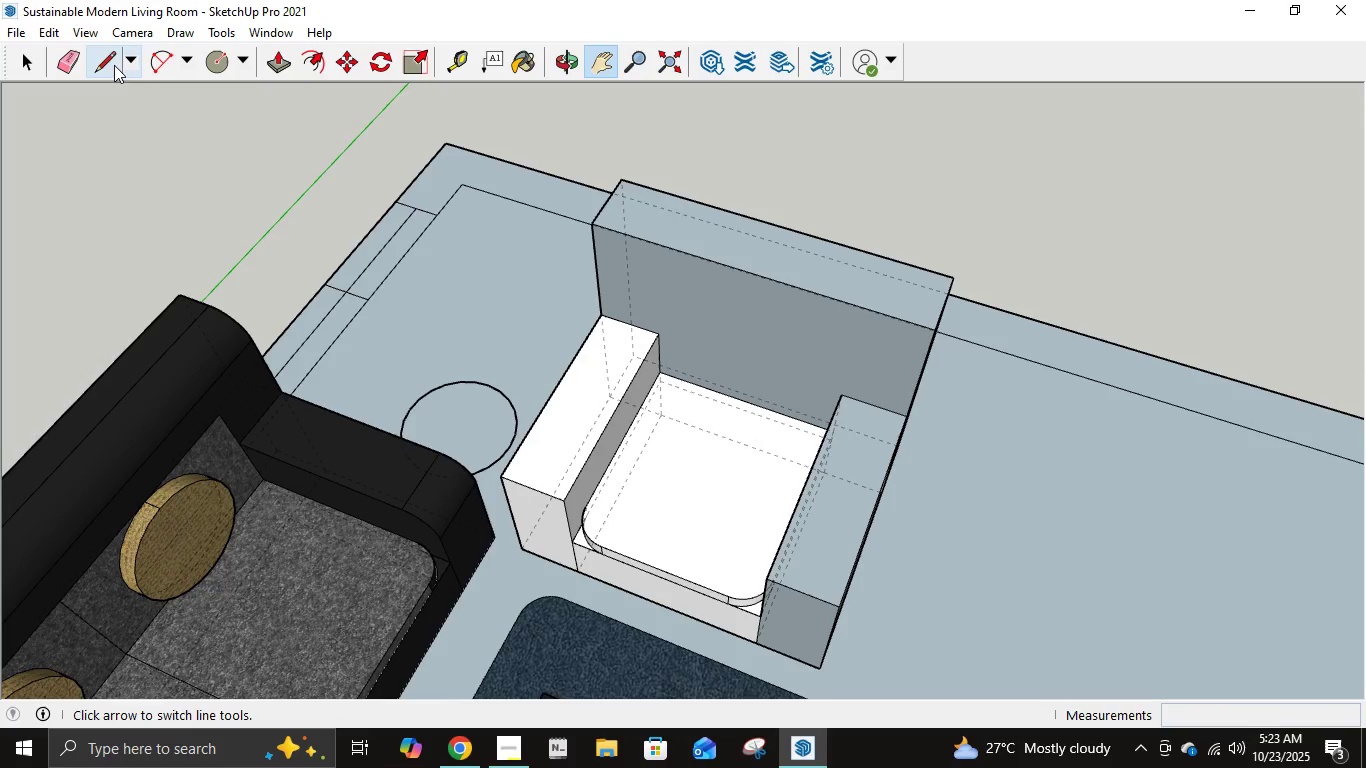 
left_click([108, 63])
 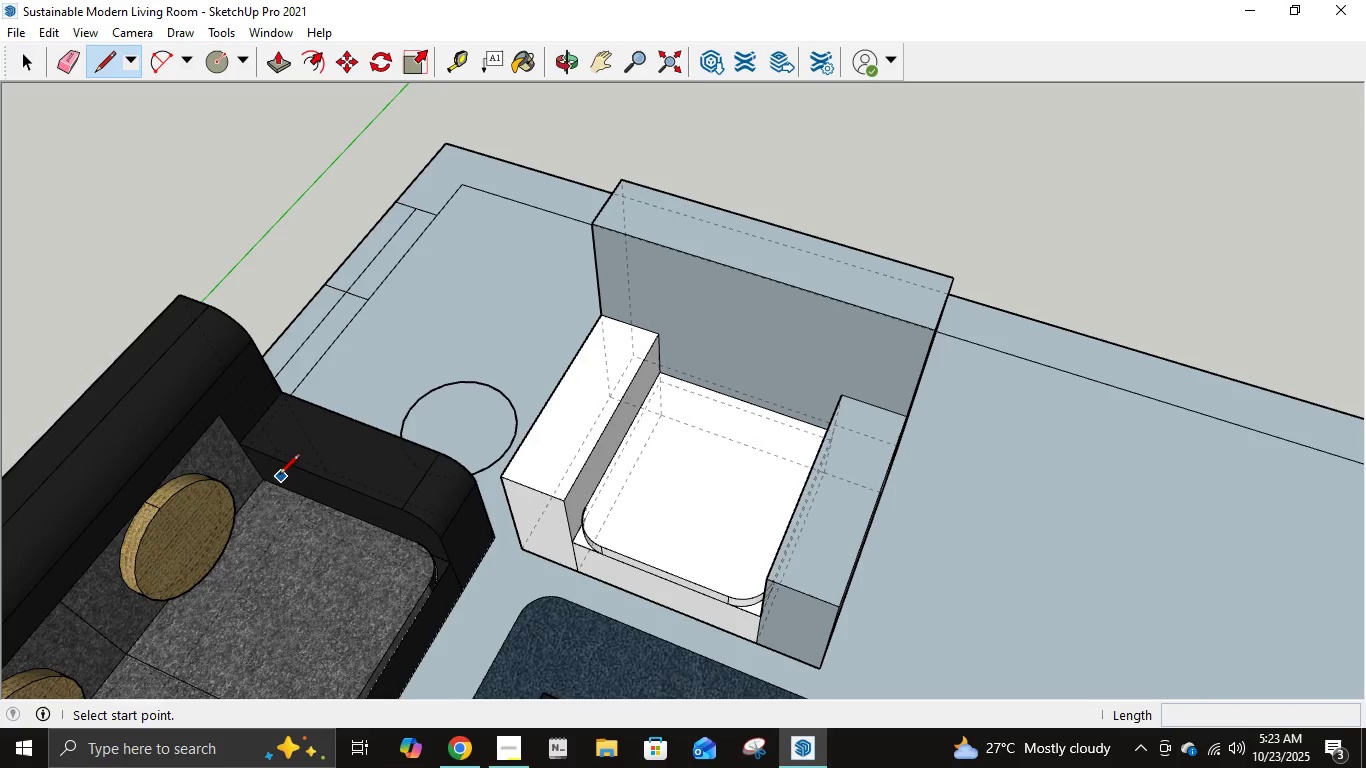 
left_click([267, 486])
 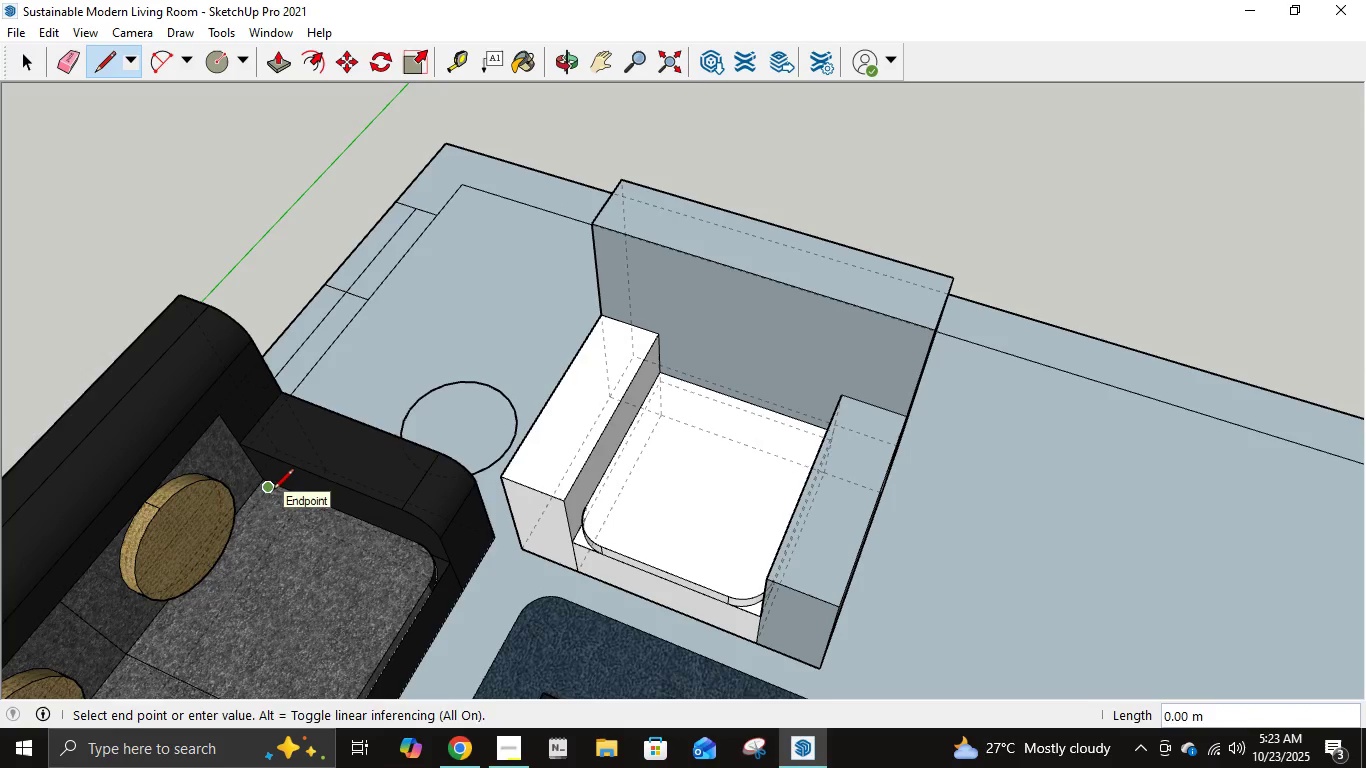 
key(Escape)
 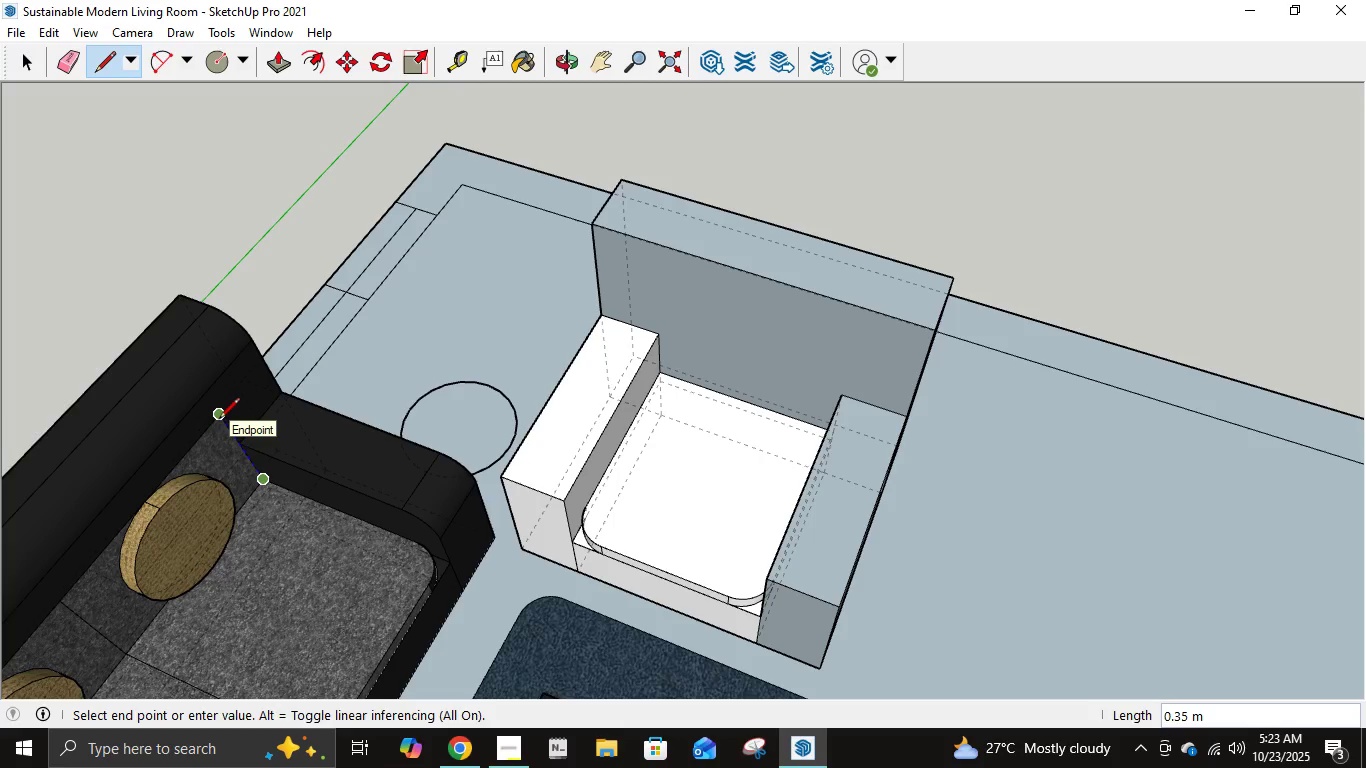 
key(Escape)
 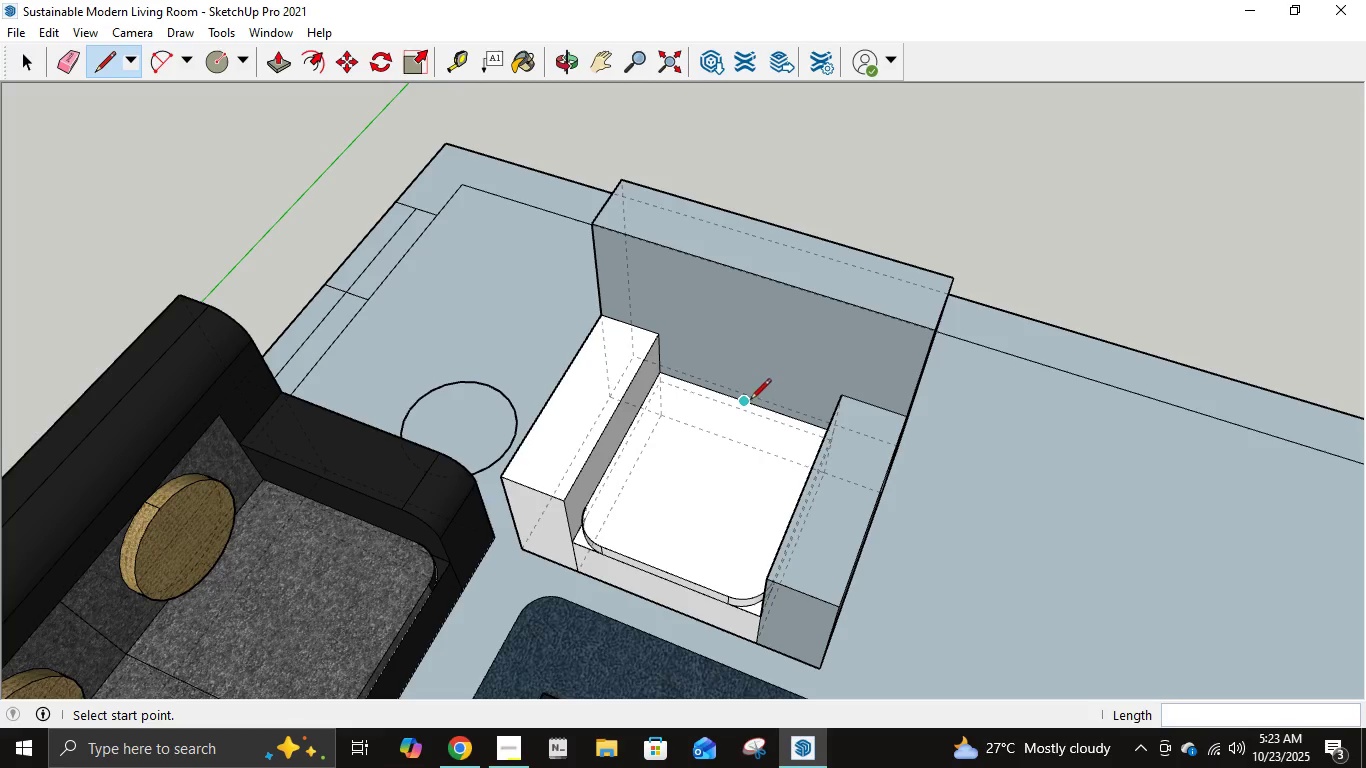 
left_click([744, 399])
 